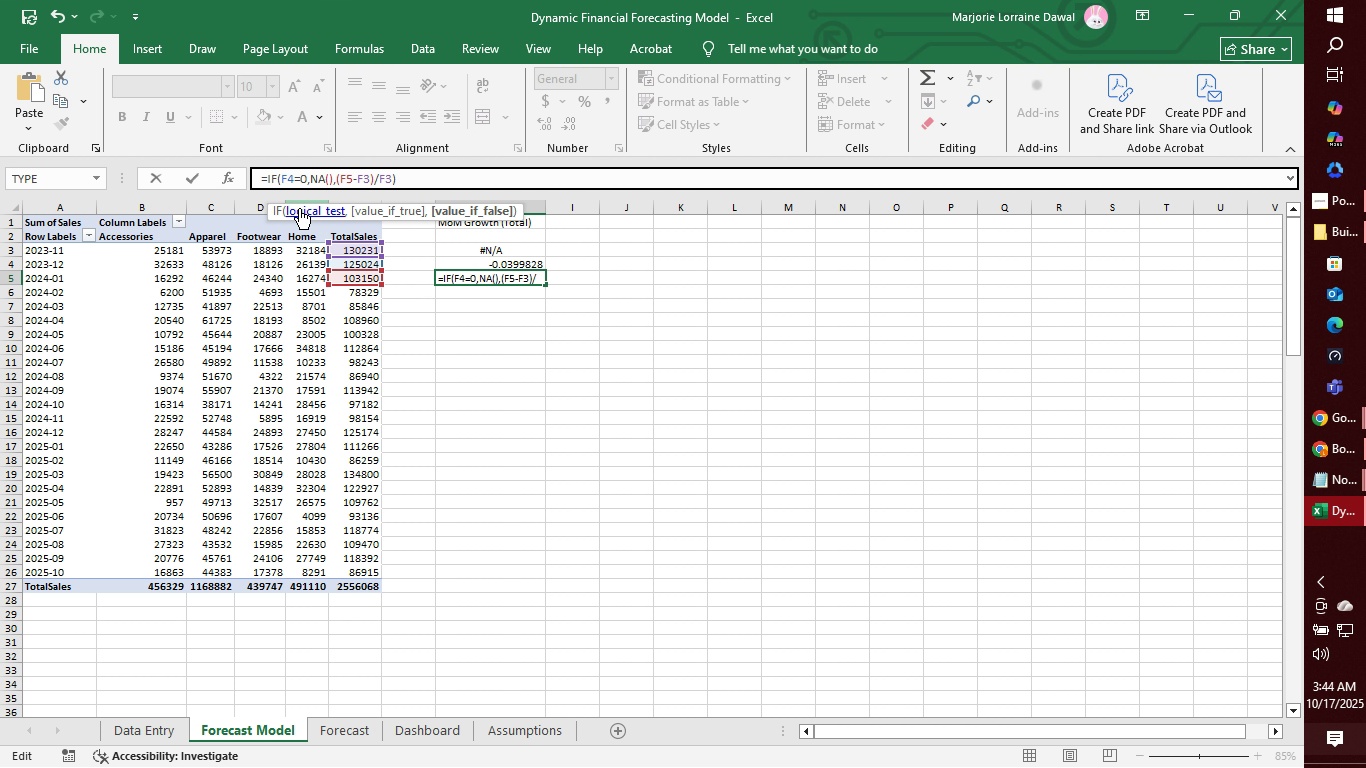 
wait(6.58)
 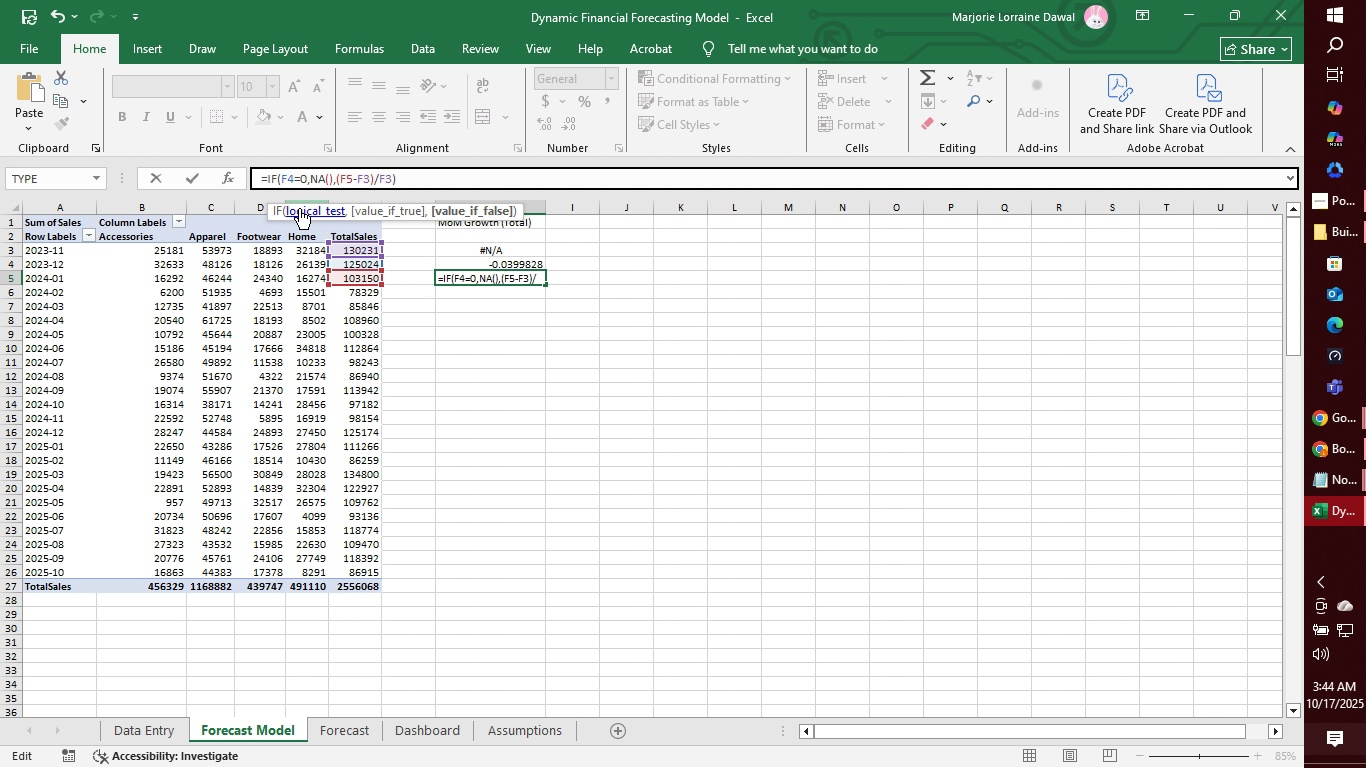 
key(Backspace)
 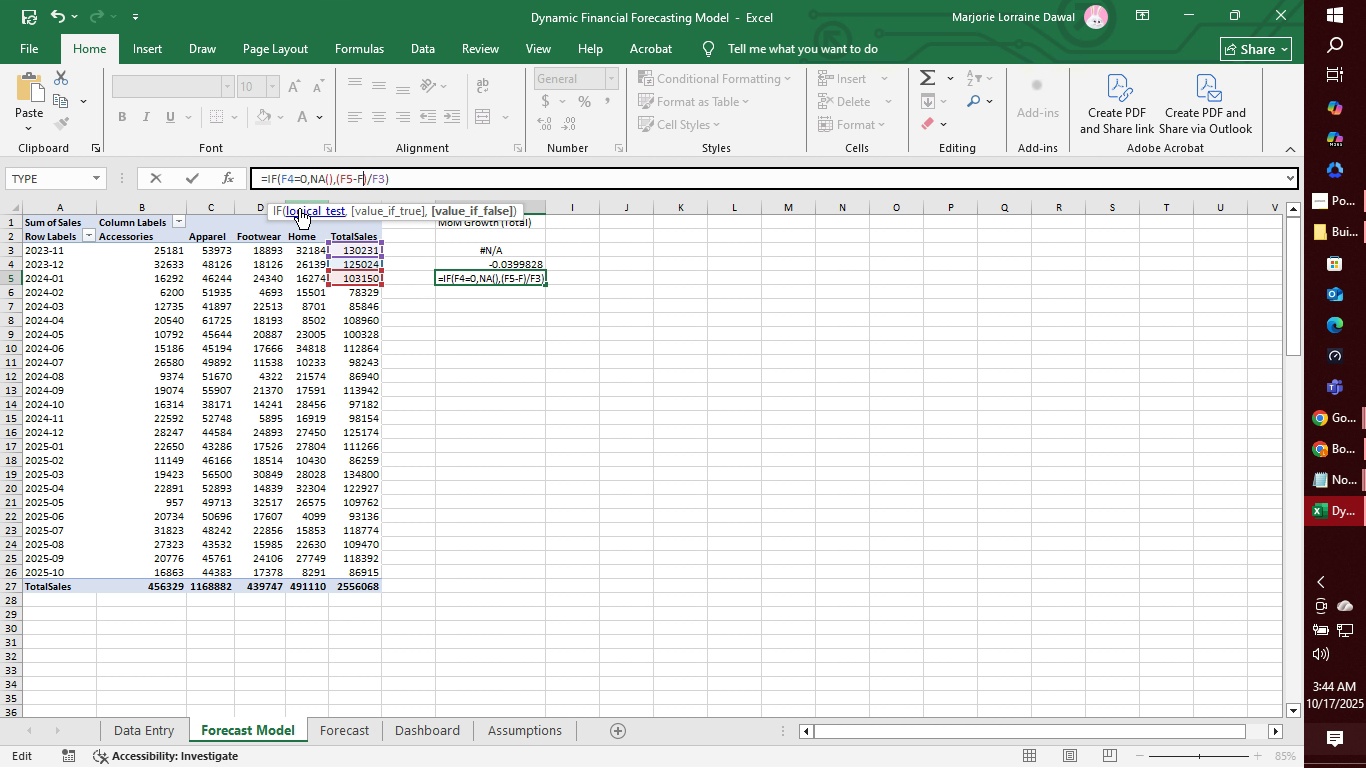 
wait(8.51)
 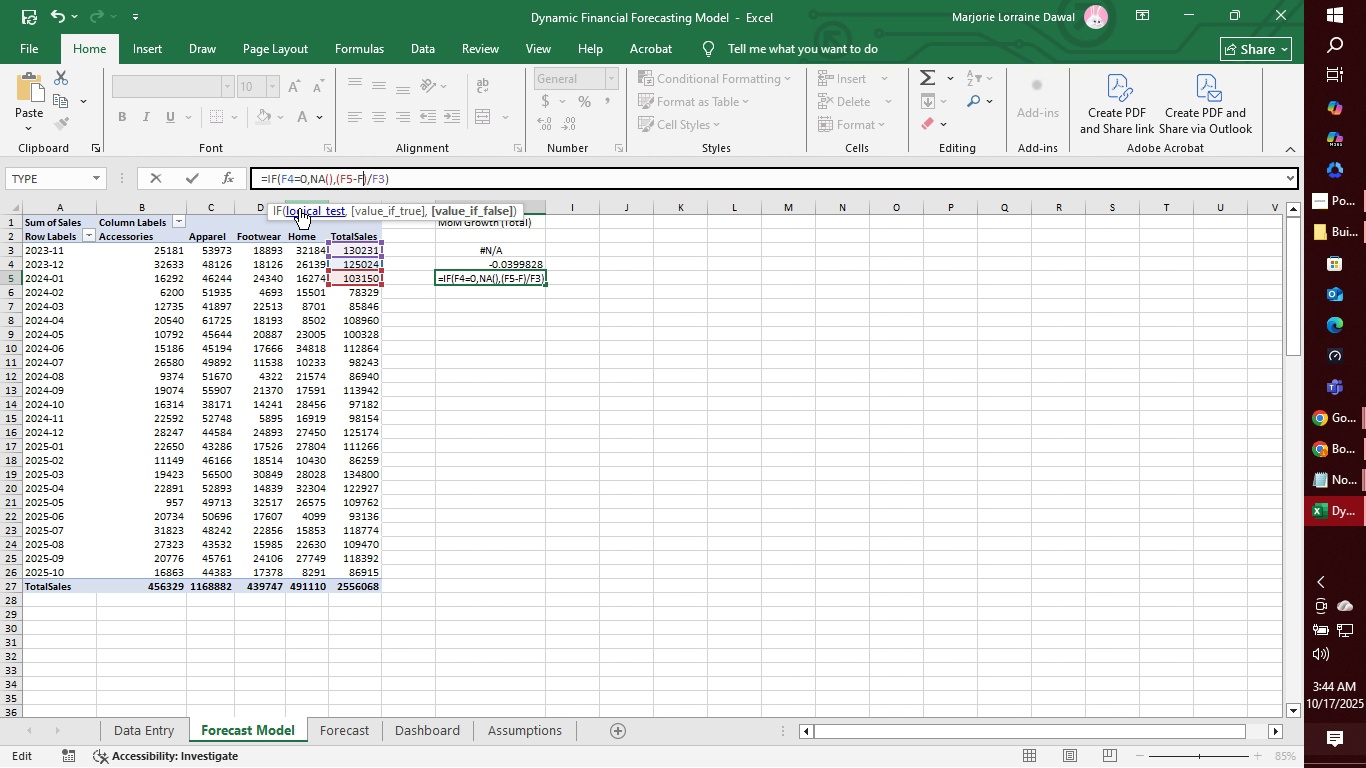 
key(4)
 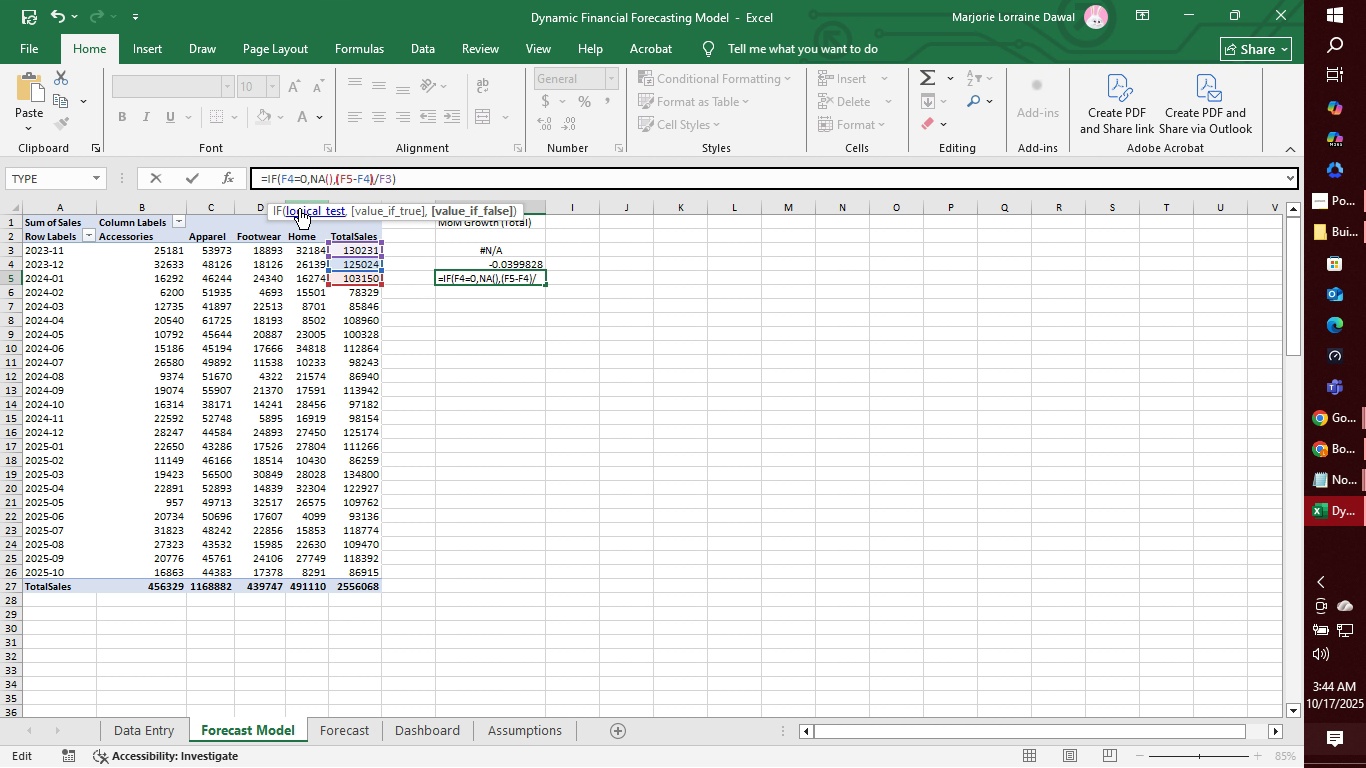 
key(ArrowRight)
 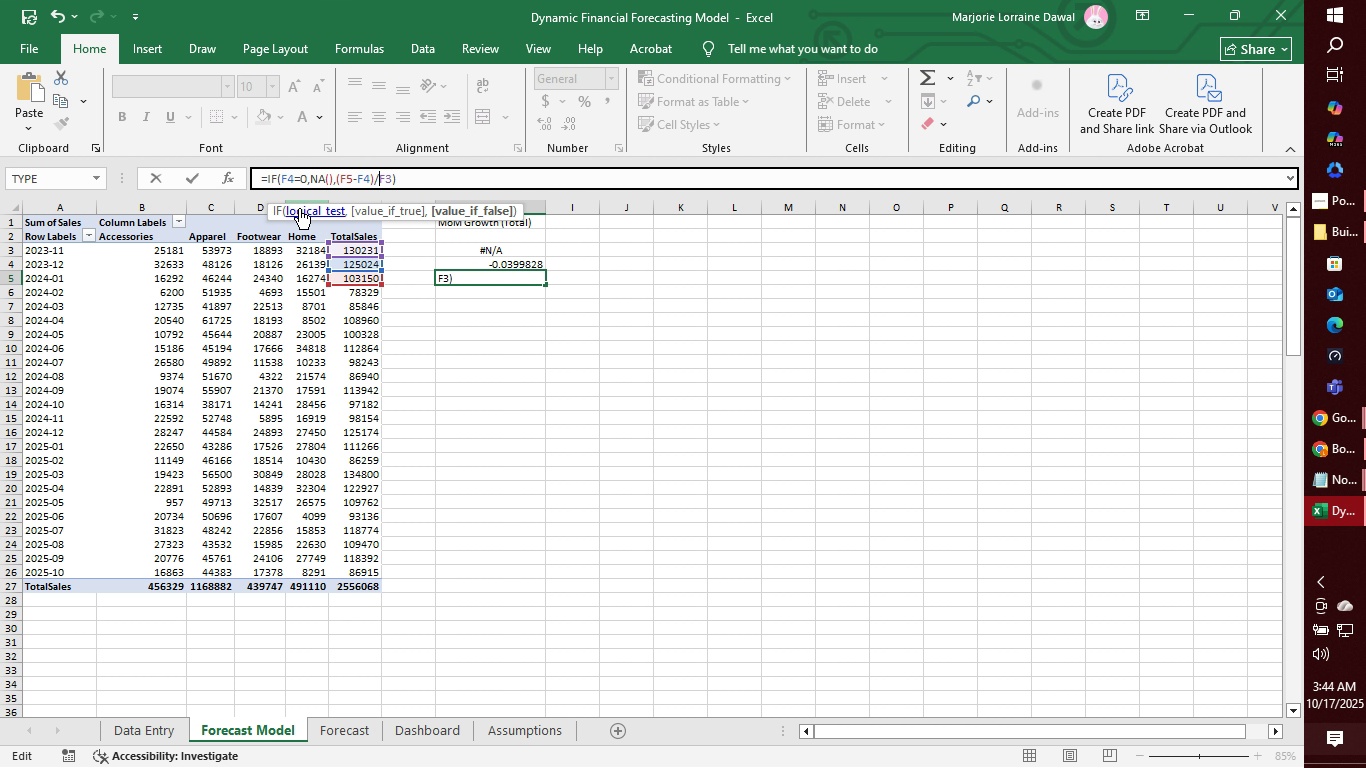 
key(ArrowRight)
 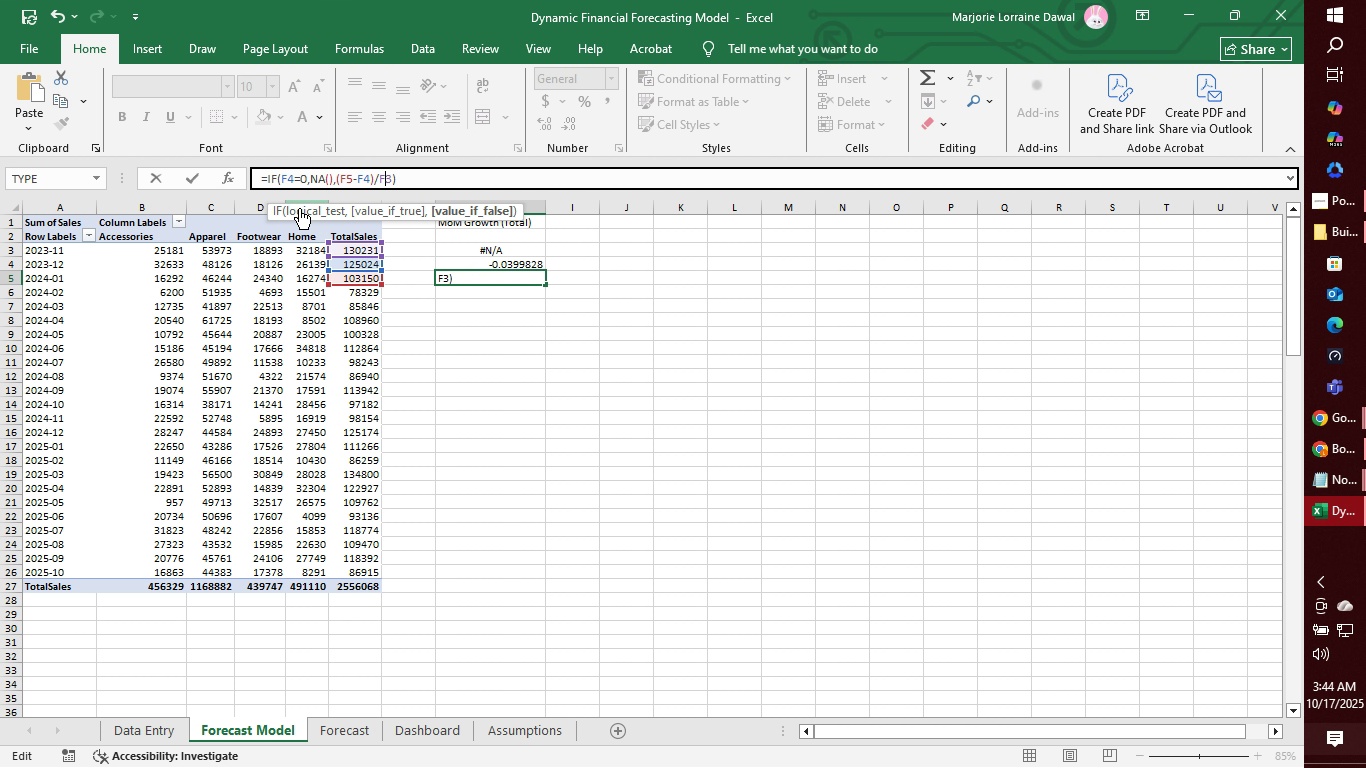 
key(ArrowRight)
 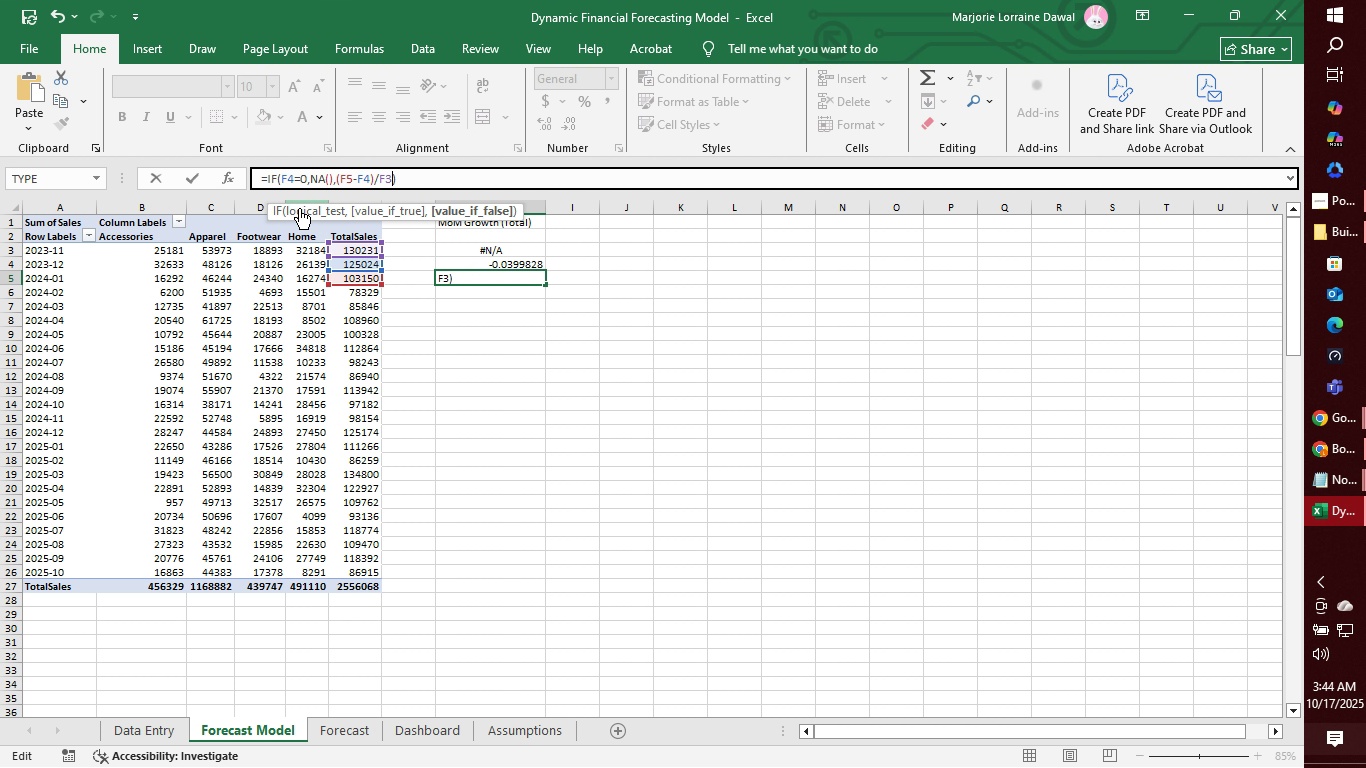 
key(ArrowRight)
 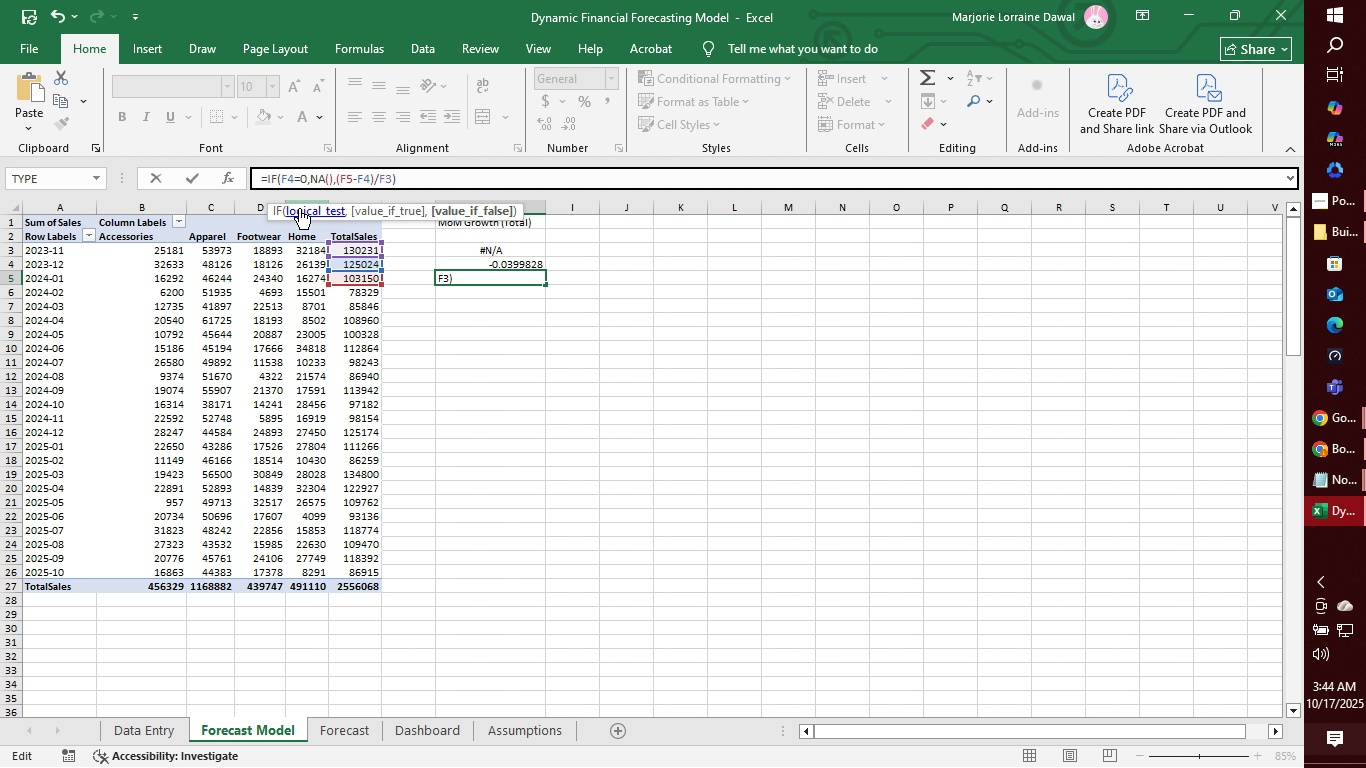 
key(Backspace)
 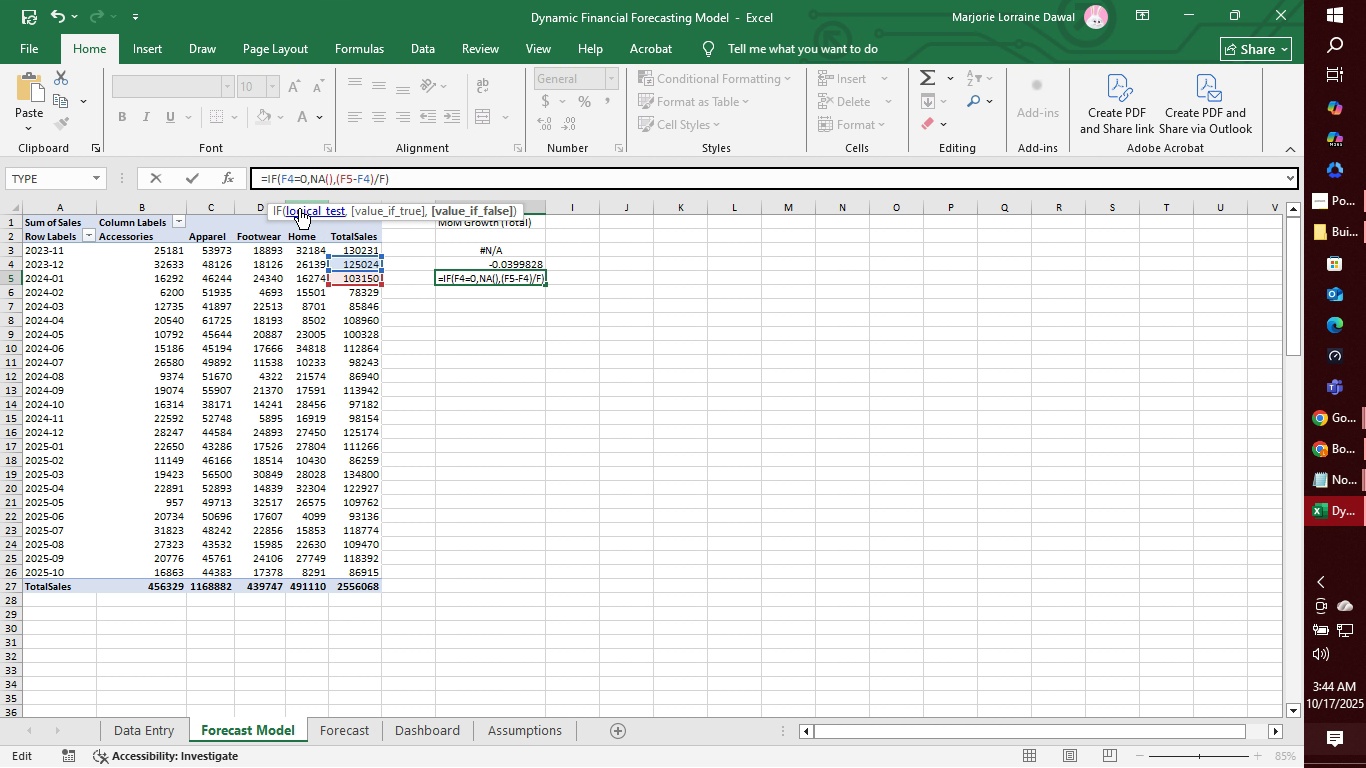 
key(4)
 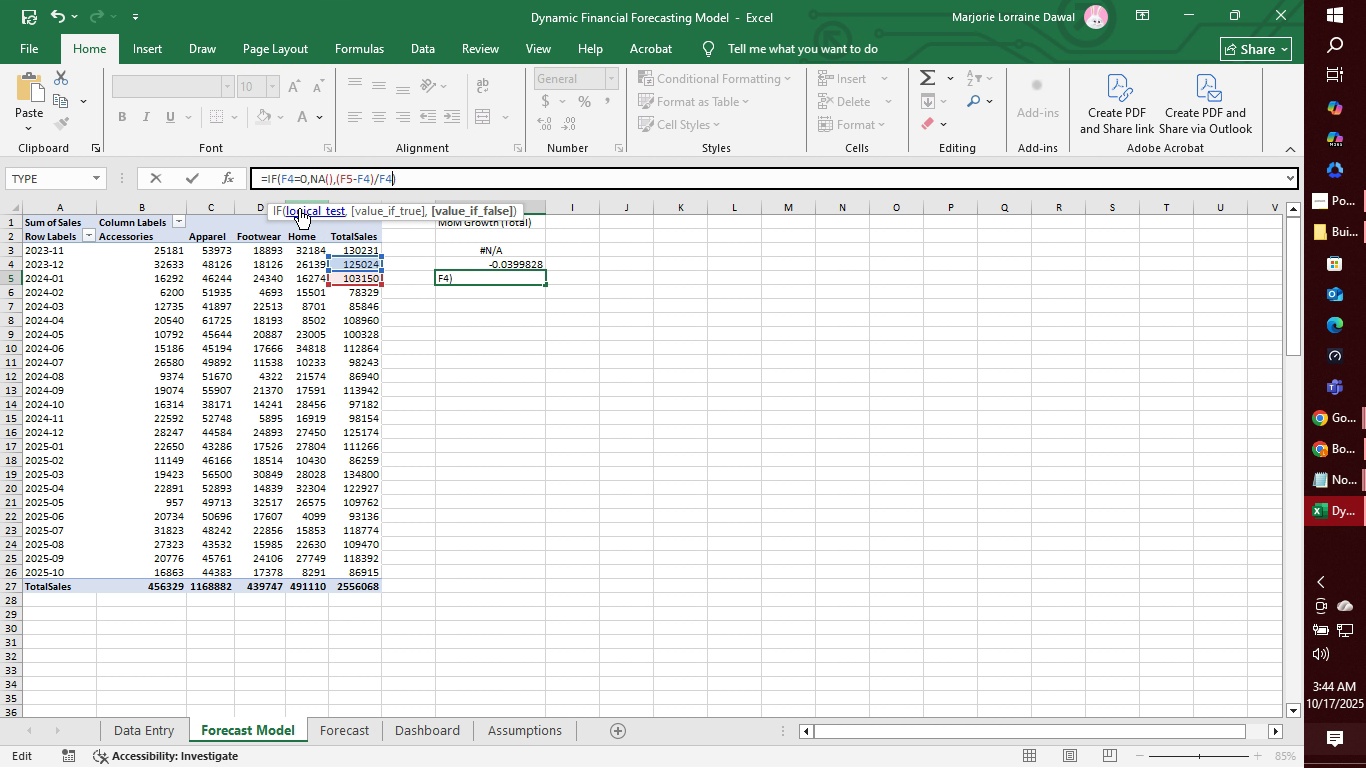 
key(Enter)
 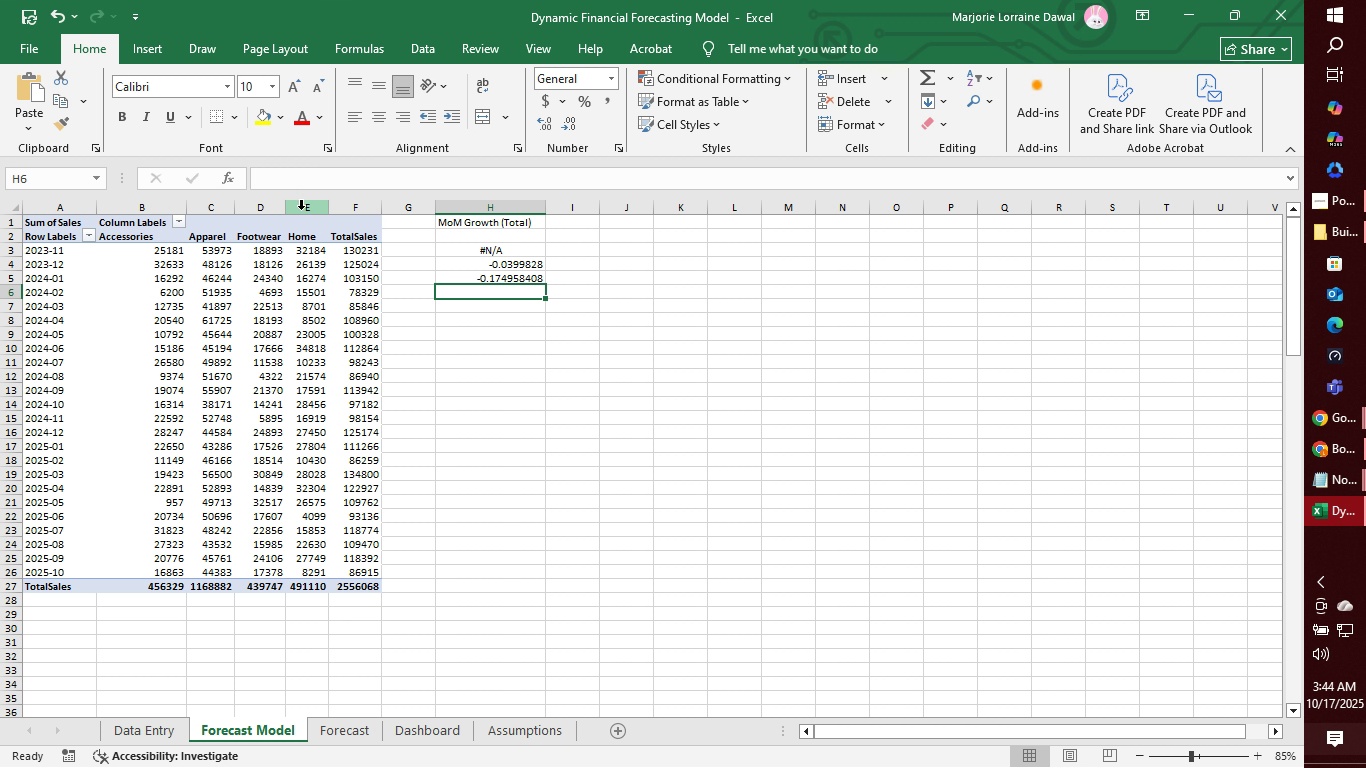 
wait(6.06)
 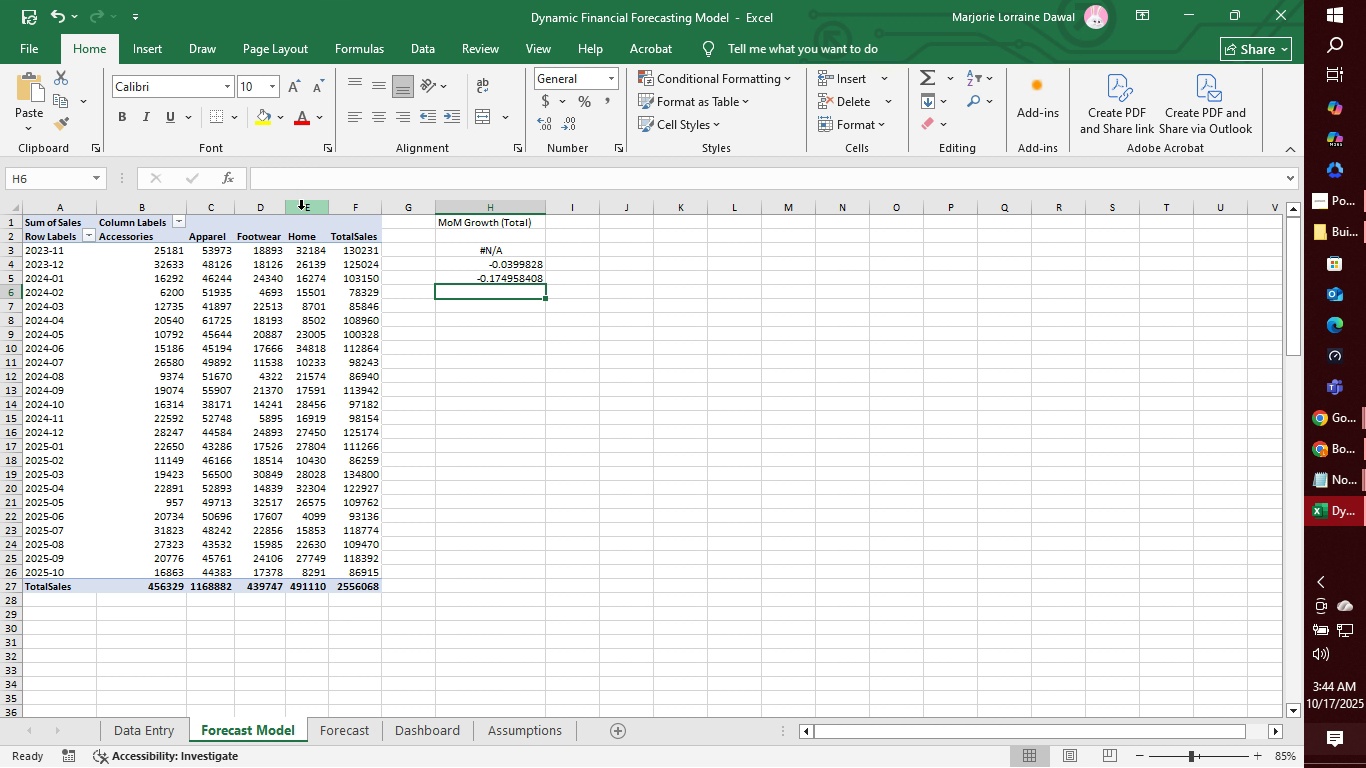 
key(Control+V)
 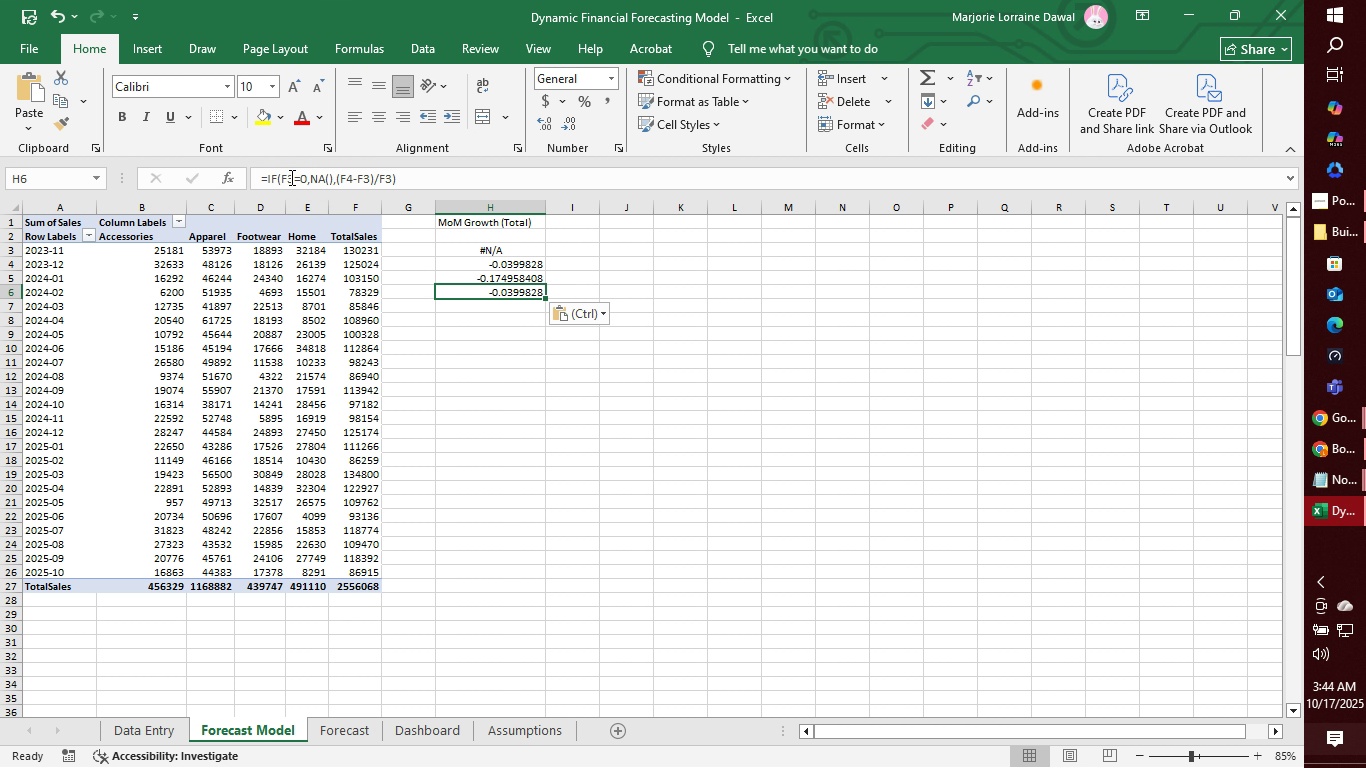 
left_click([292, 176])
 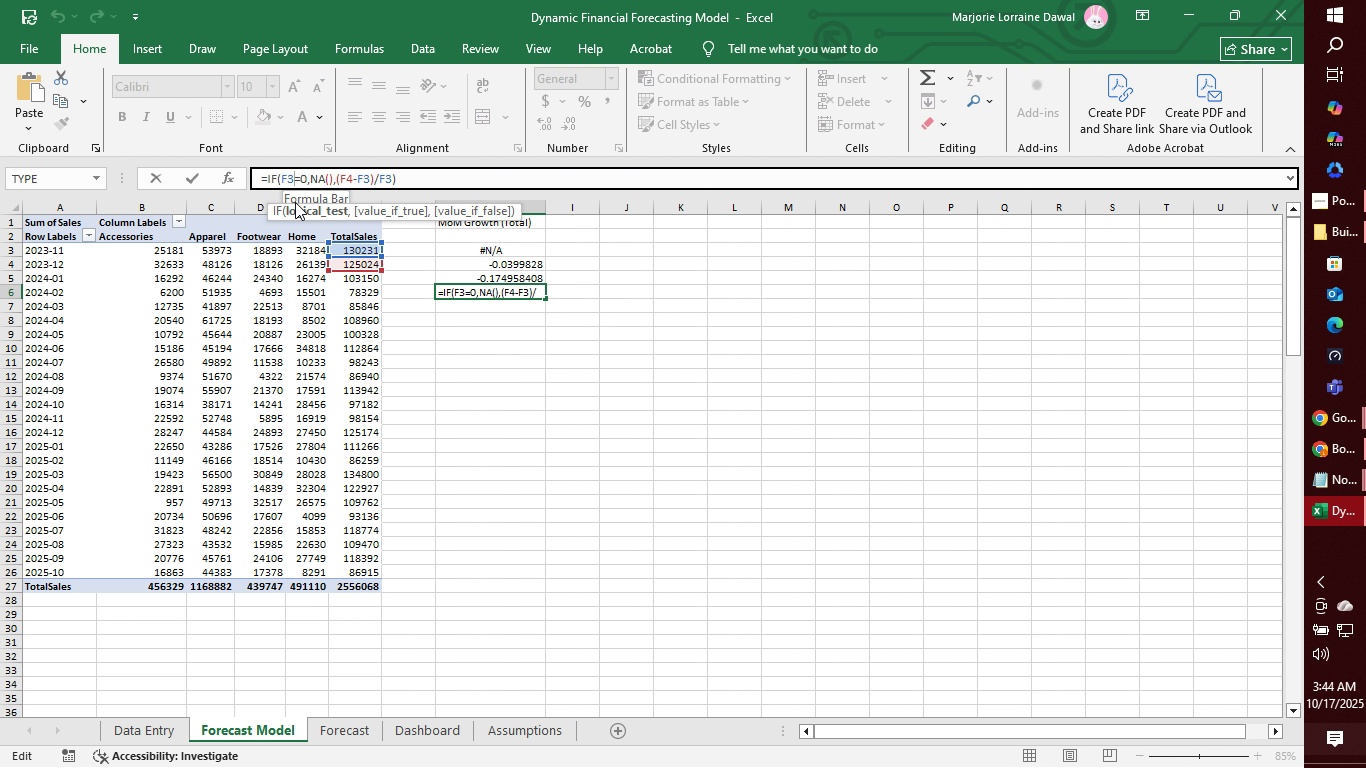 
key(Backspace)
 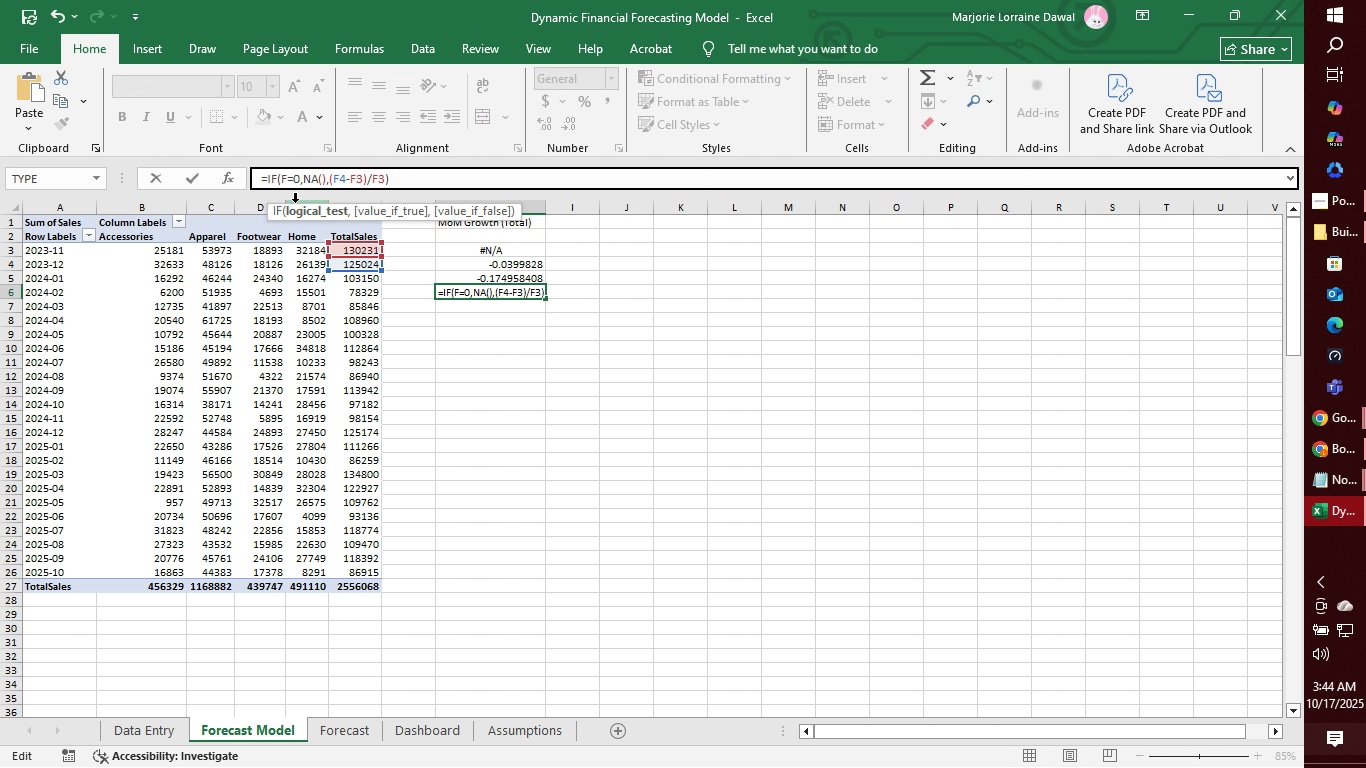 
key(5)
 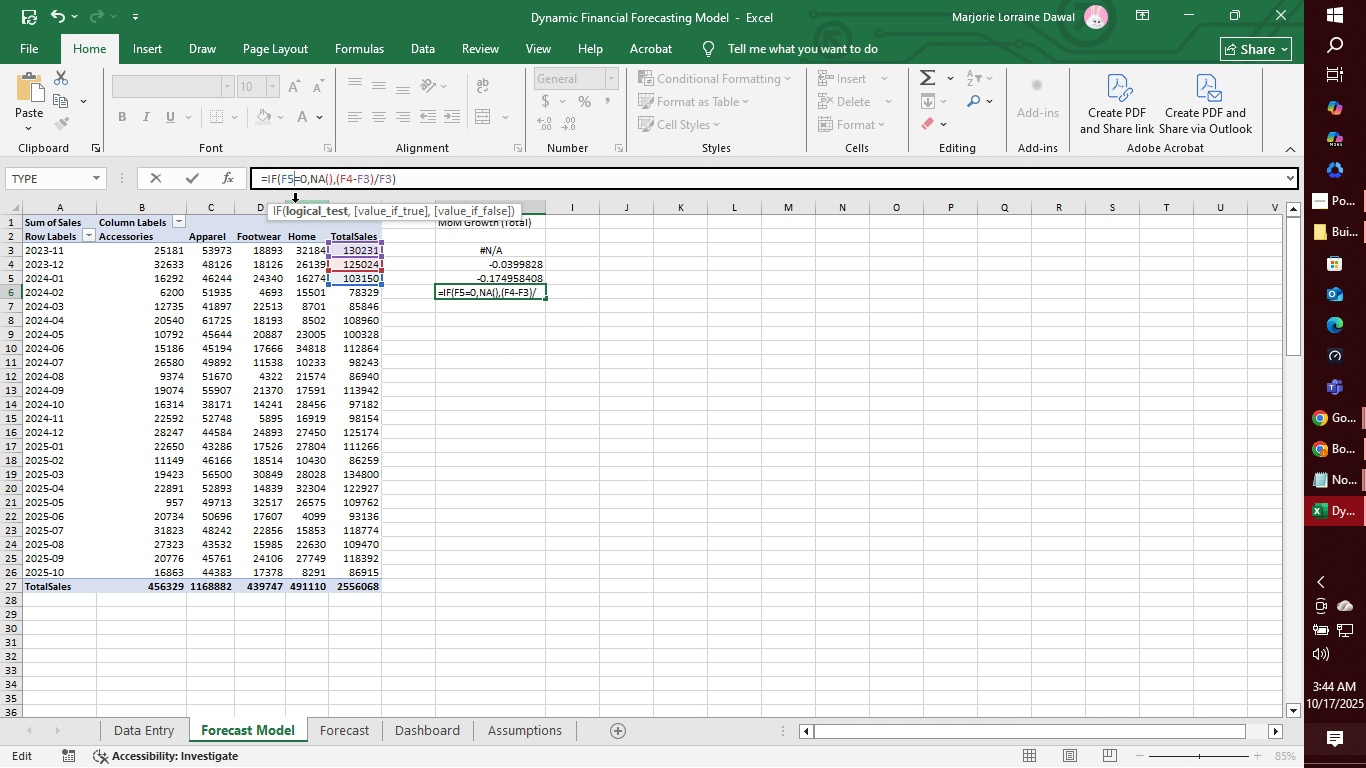 
key(ArrowRight)
 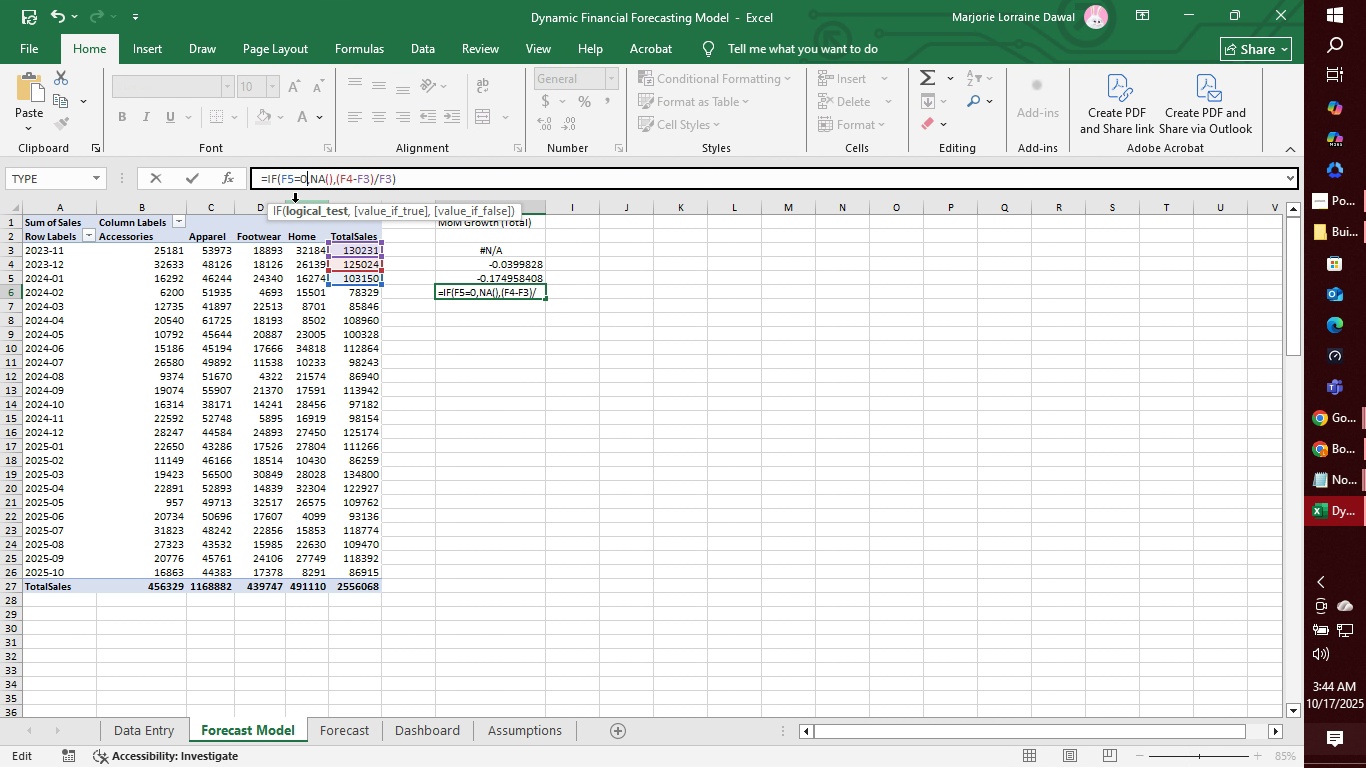 
key(ArrowRight)
 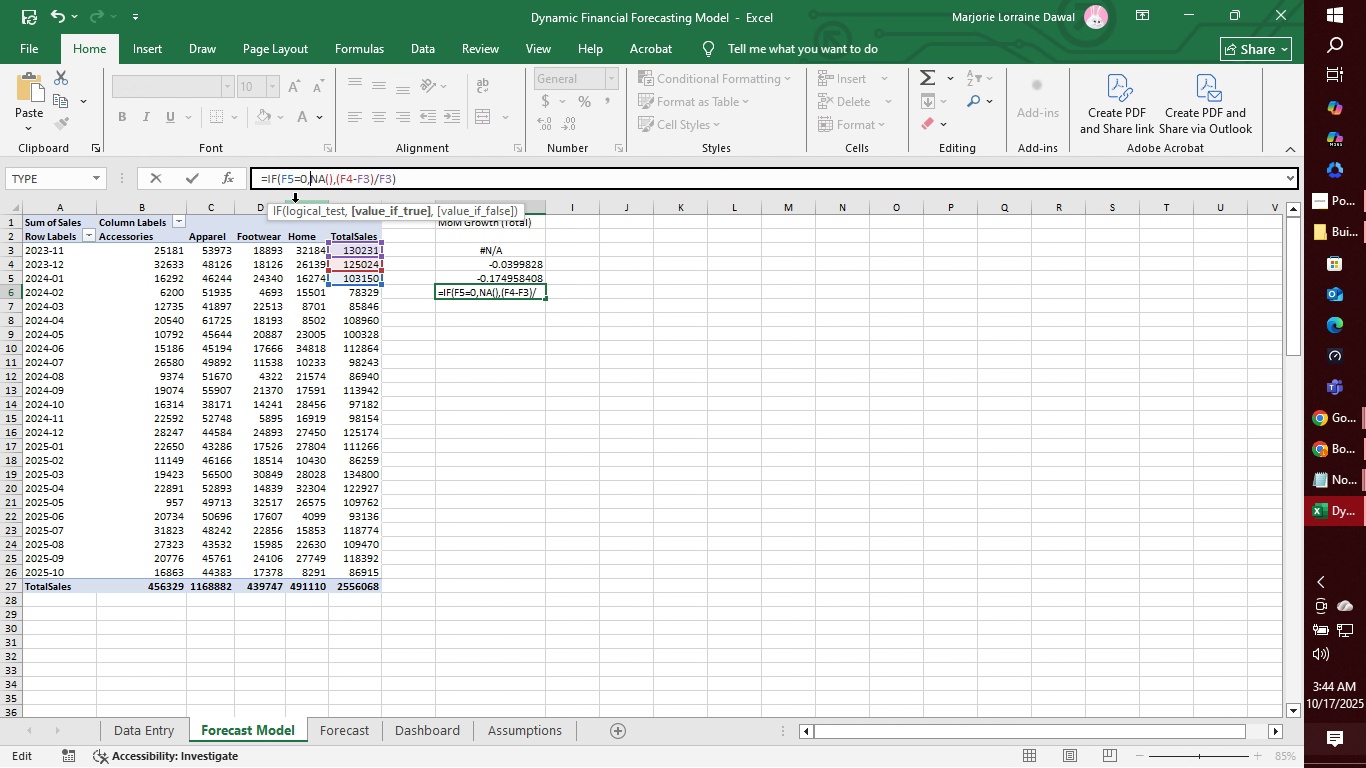 
key(ArrowRight)
 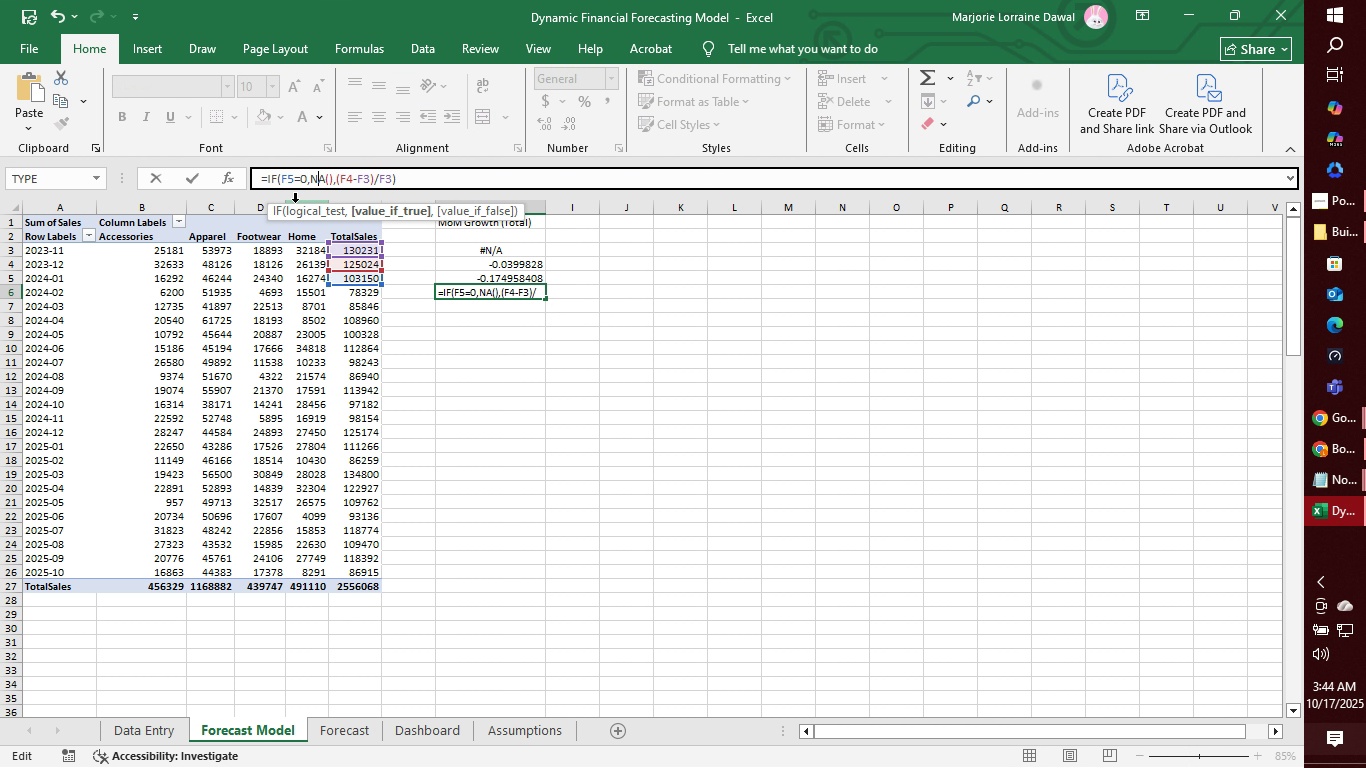 
key(ArrowRight)
 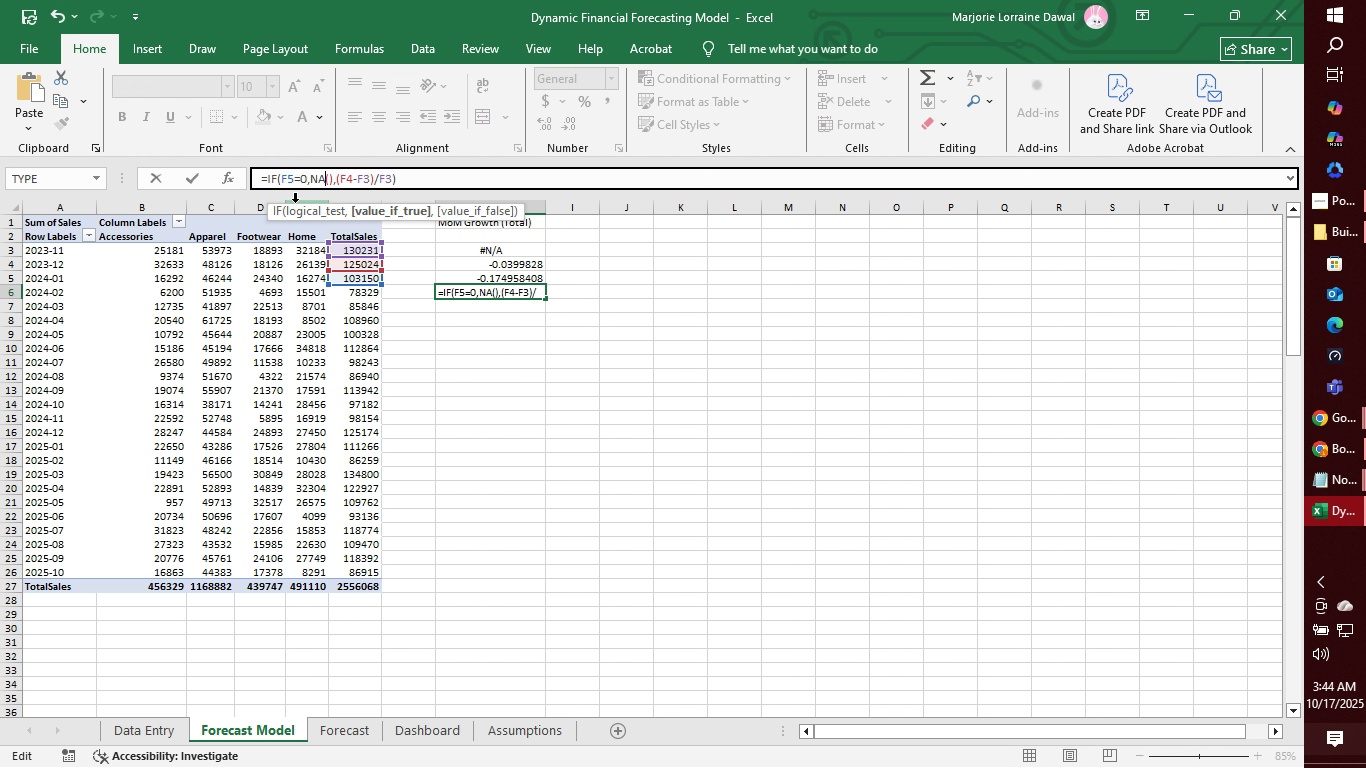 
key(ArrowRight)
 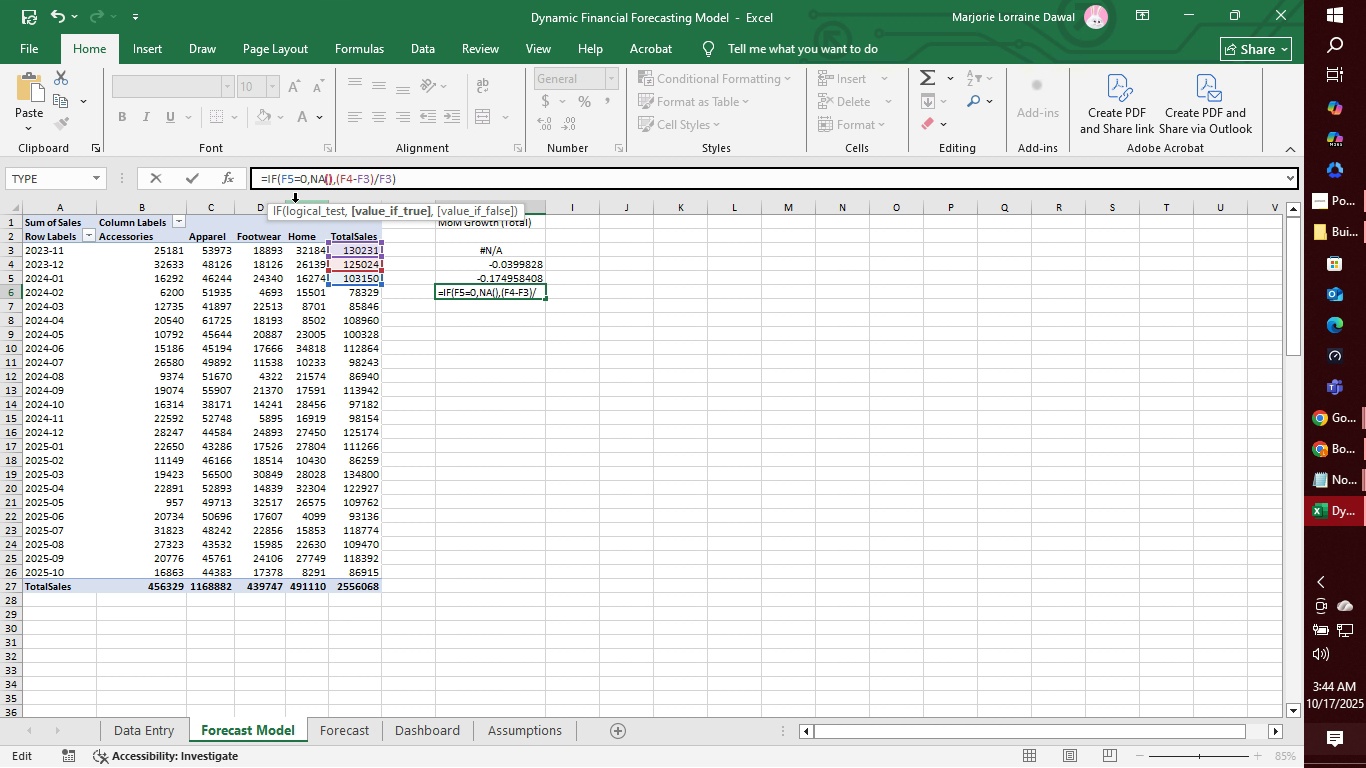 
key(ArrowRight)
 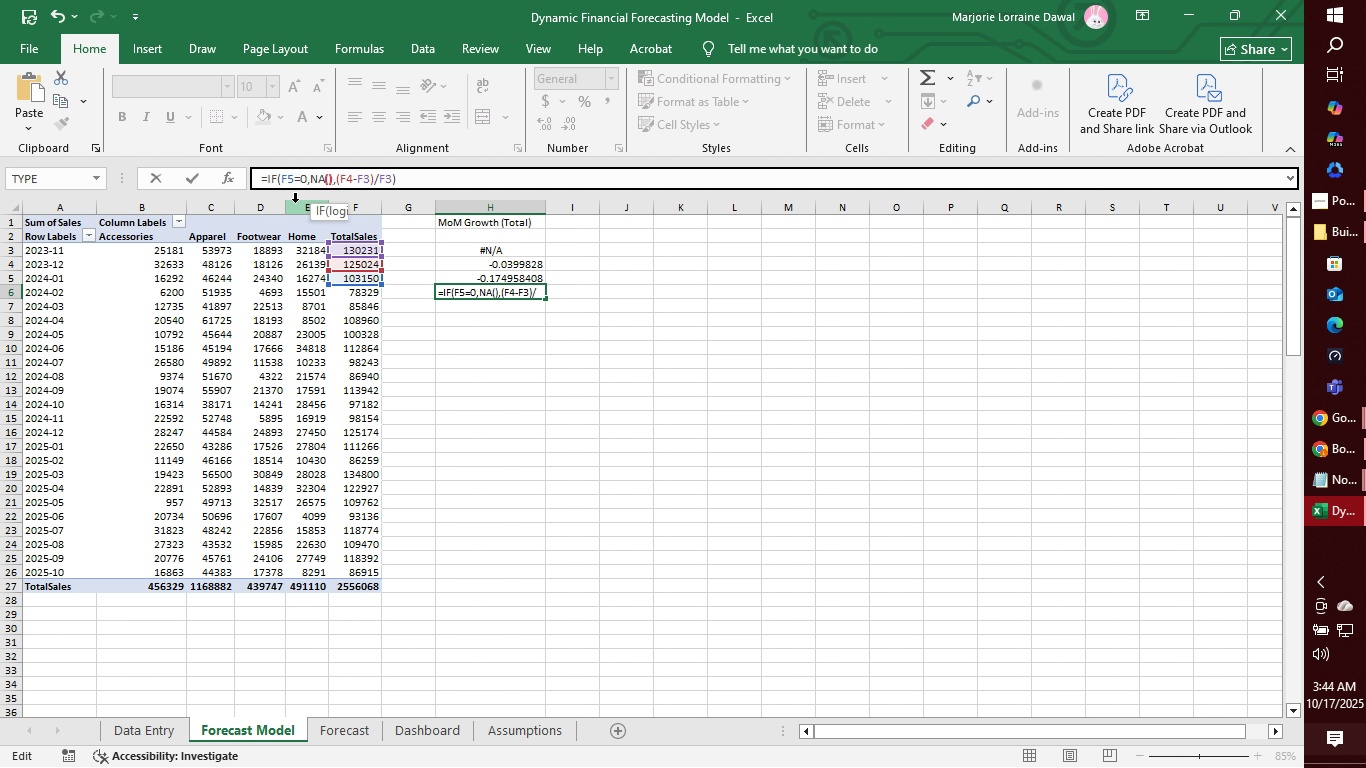 
key(ArrowRight)
 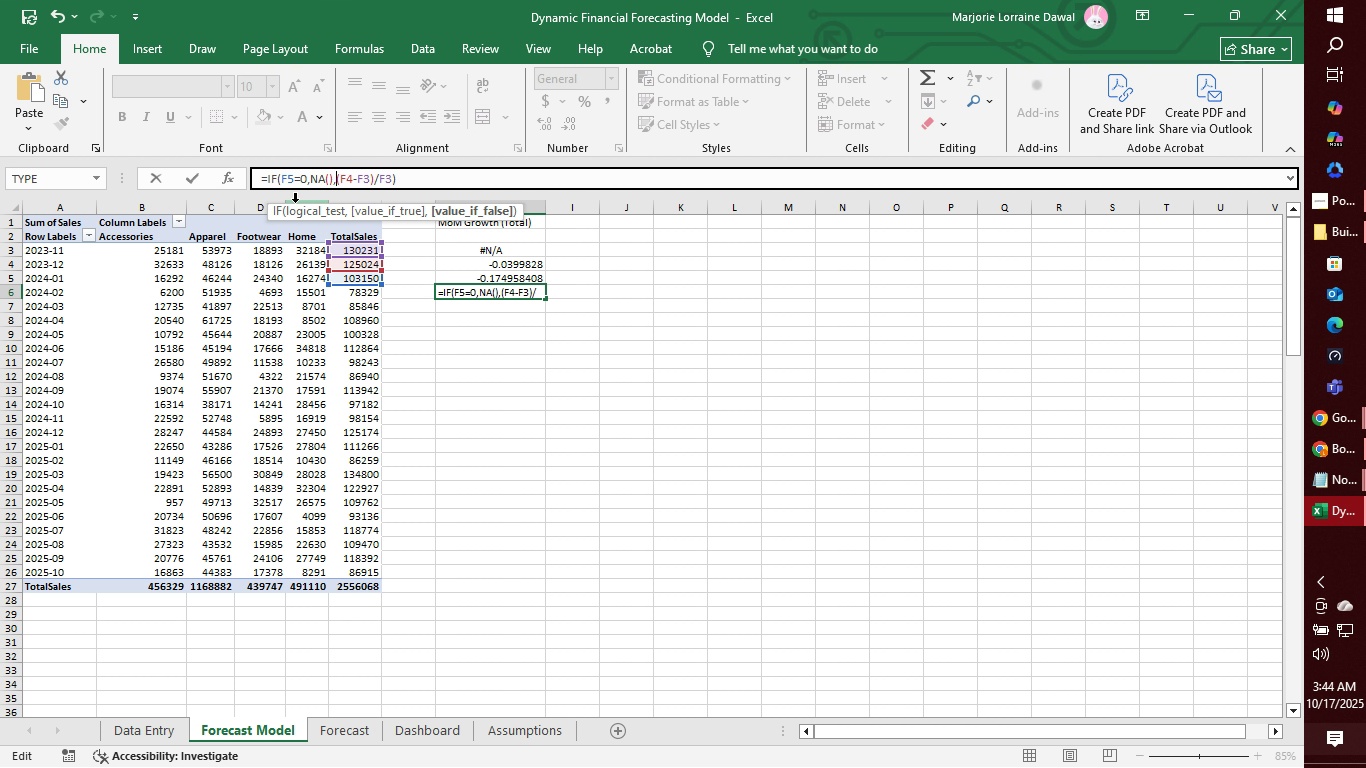 
key(ArrowRight)
 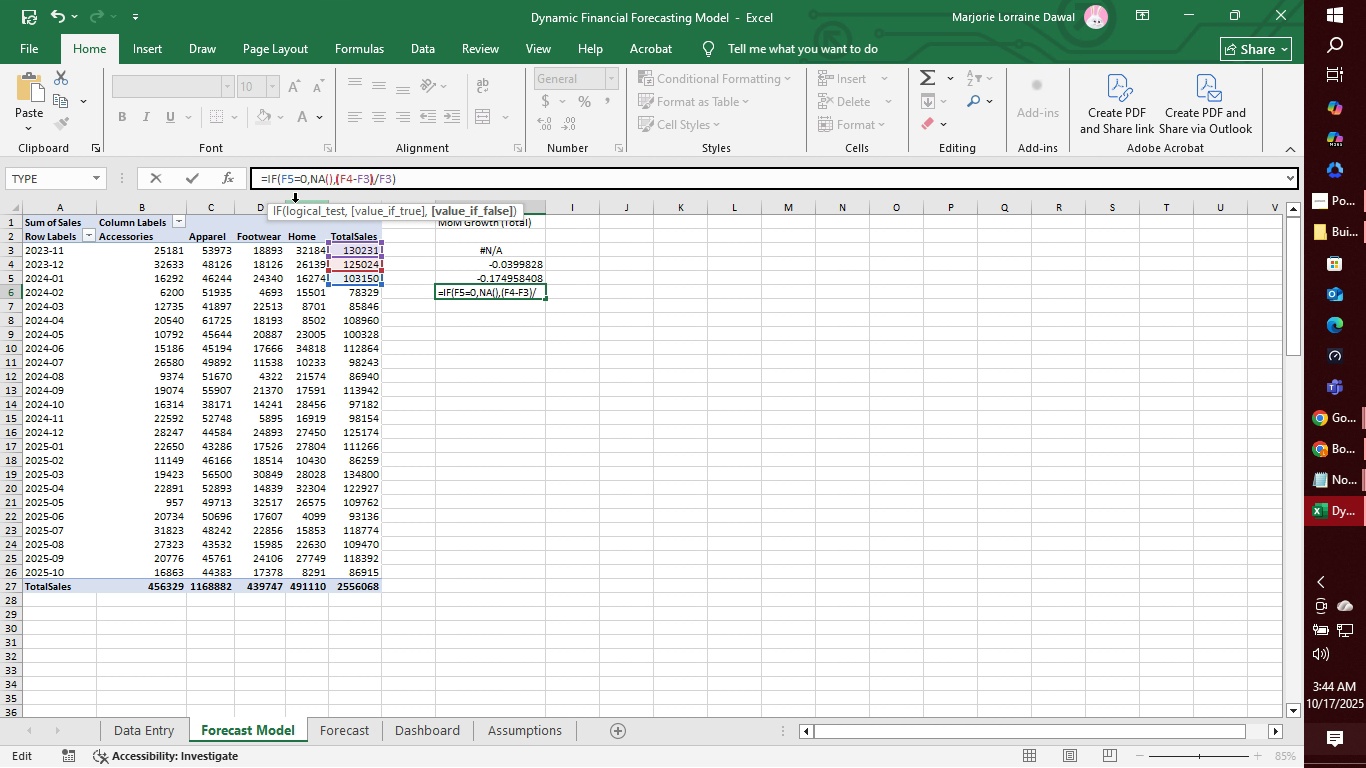 
key(ArrowRight)
 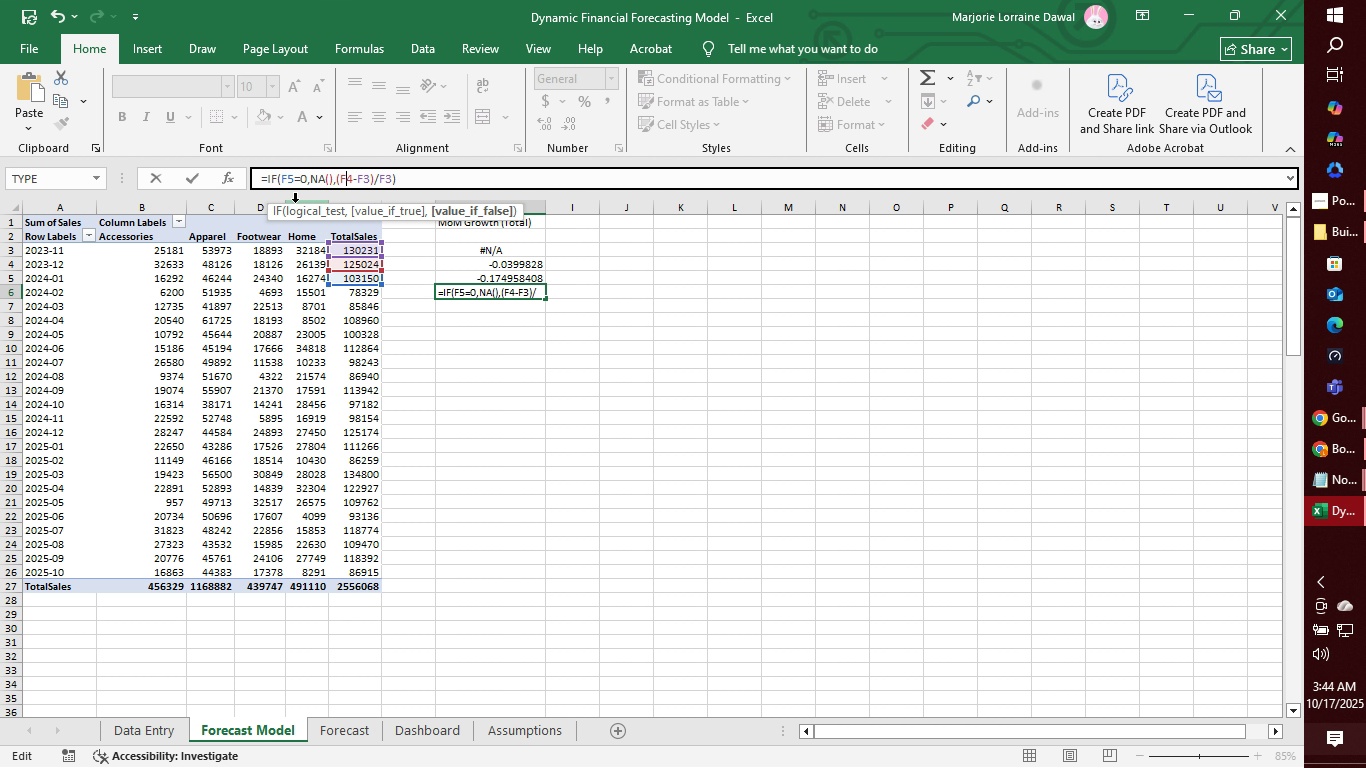 
key(ArrowRight)
 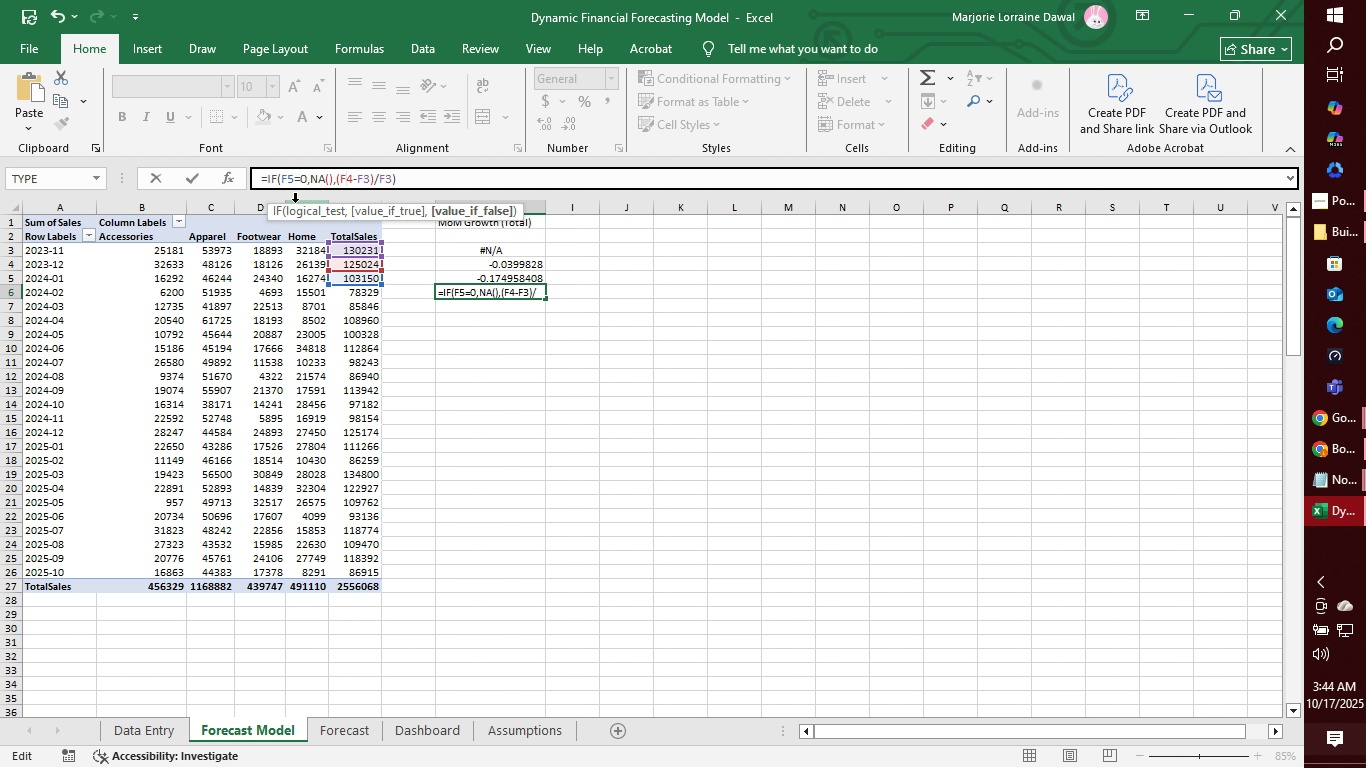 
key(ArrowRight)
 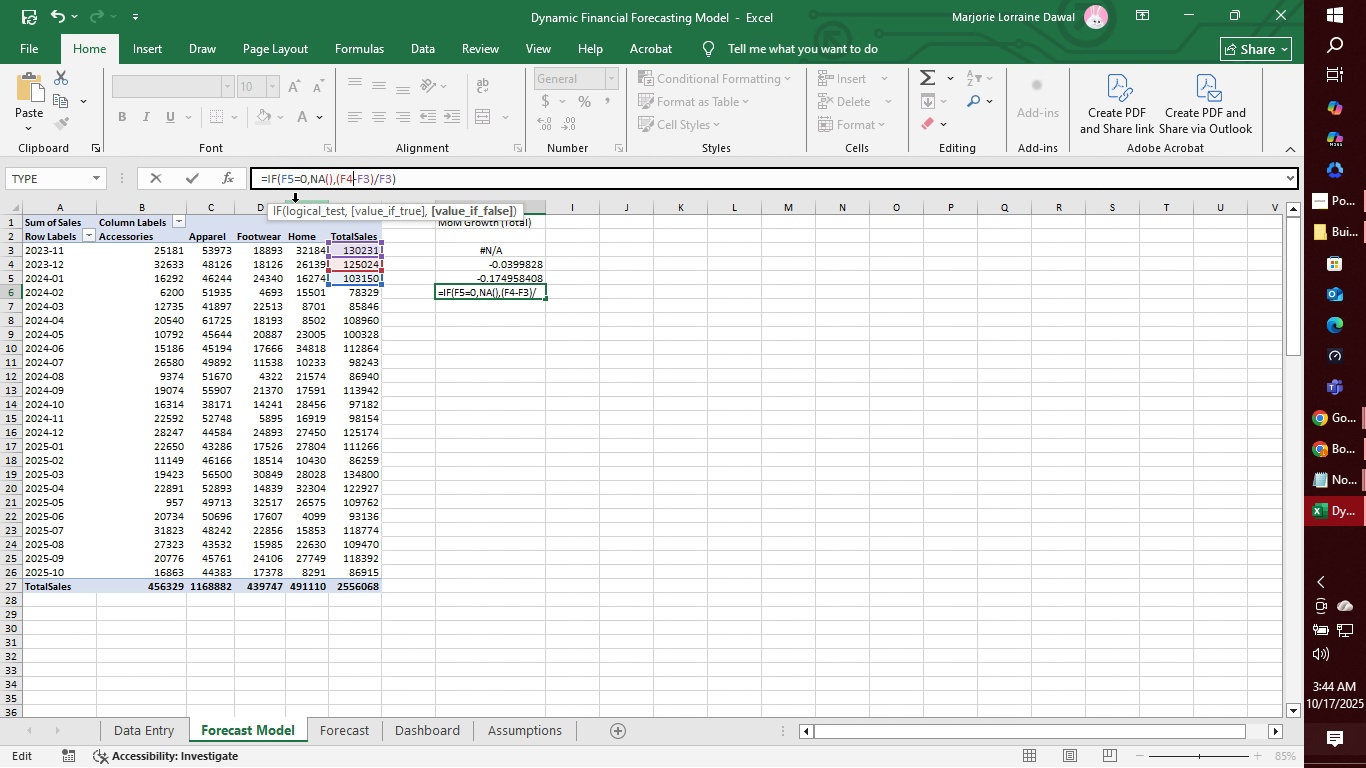 
key(Backspace)
 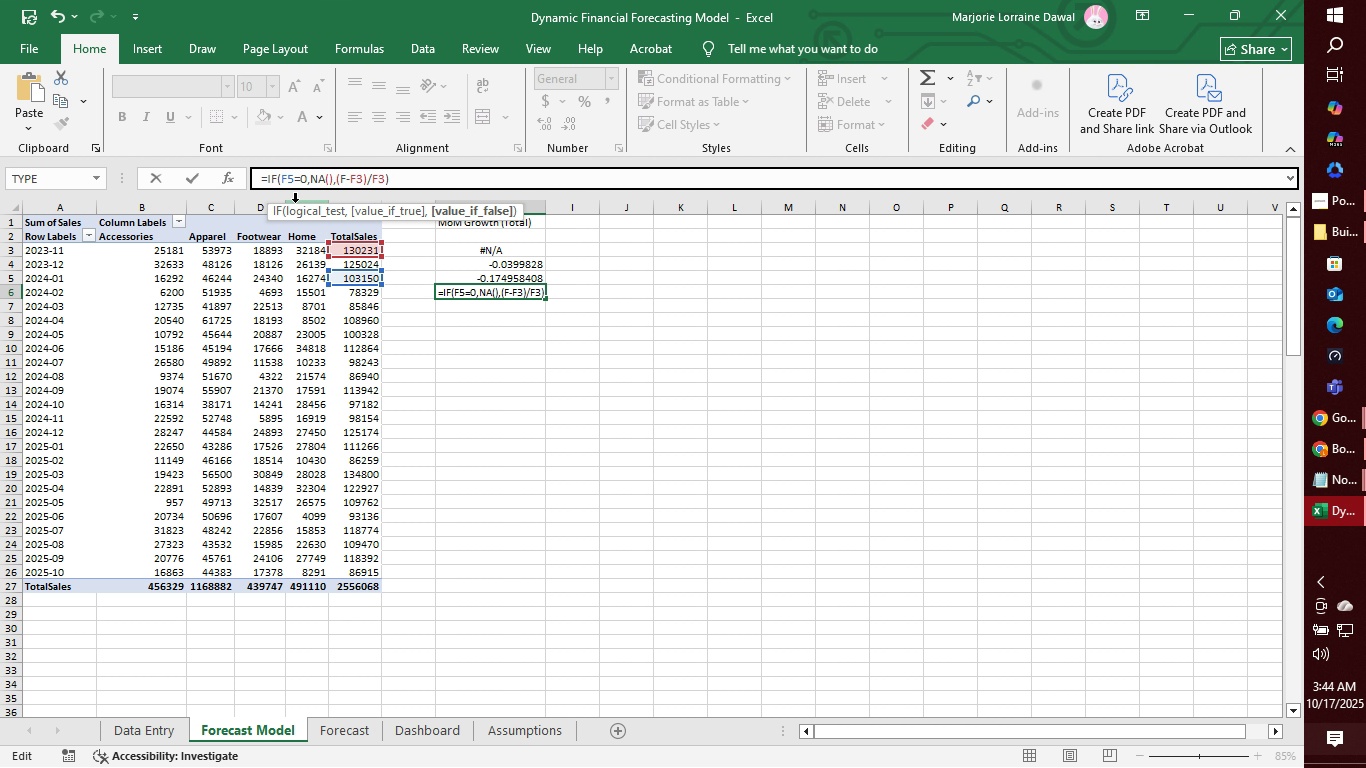 
key(6)
 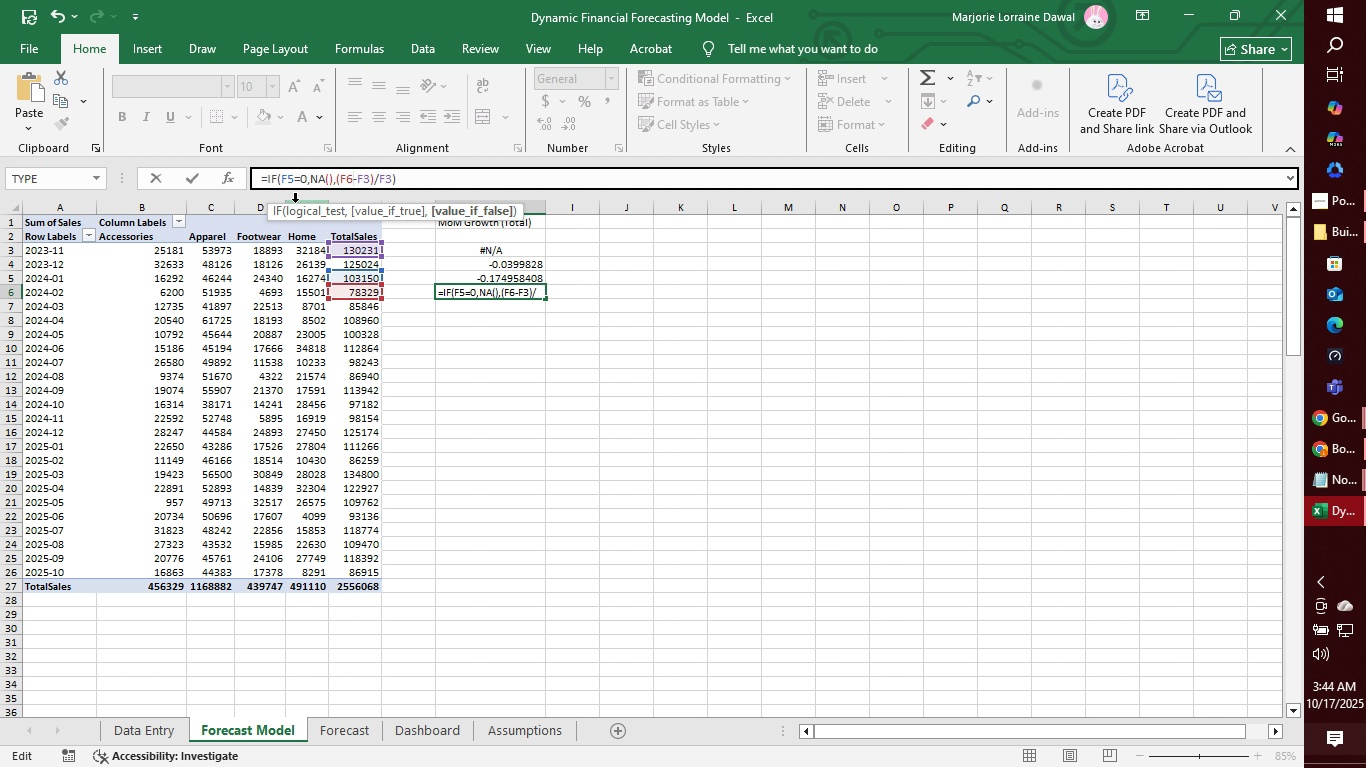 
key(ArrowRight)
 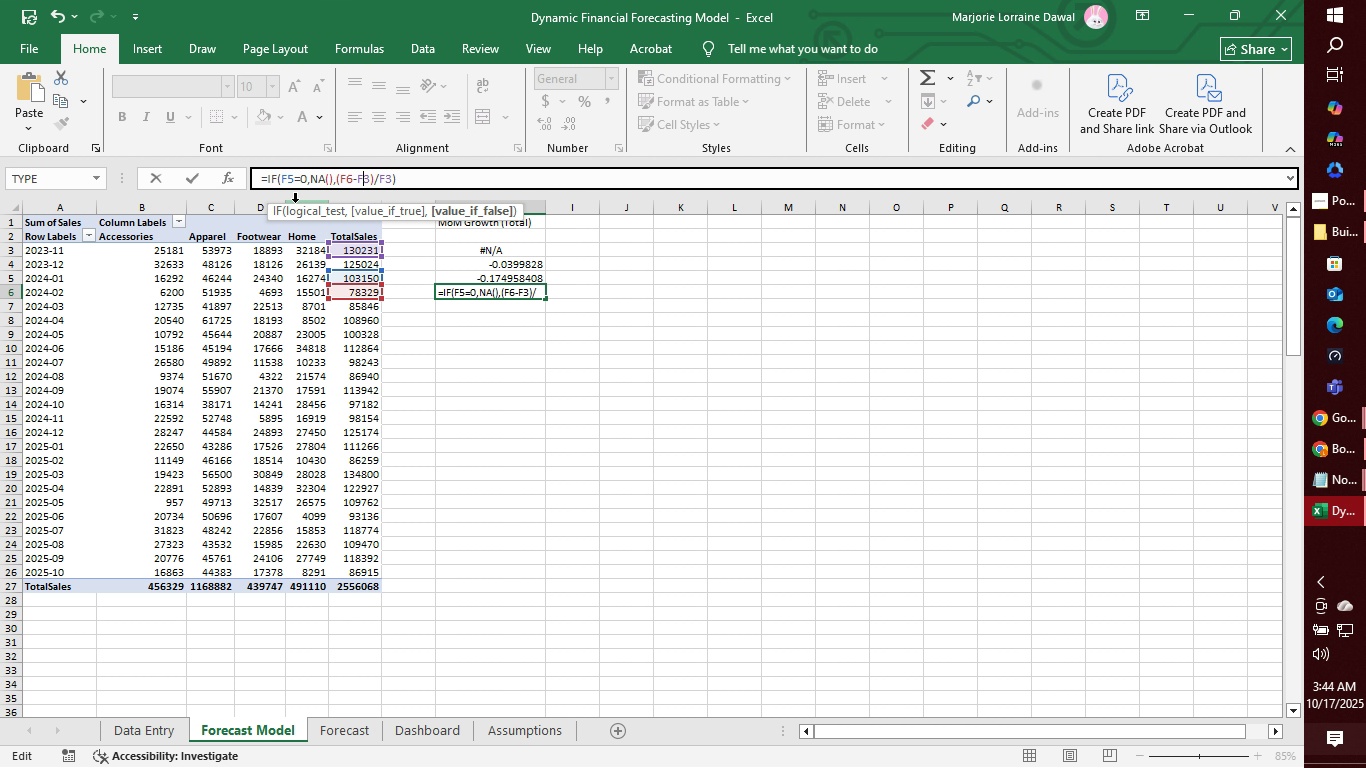 
key(ArrowRight)
 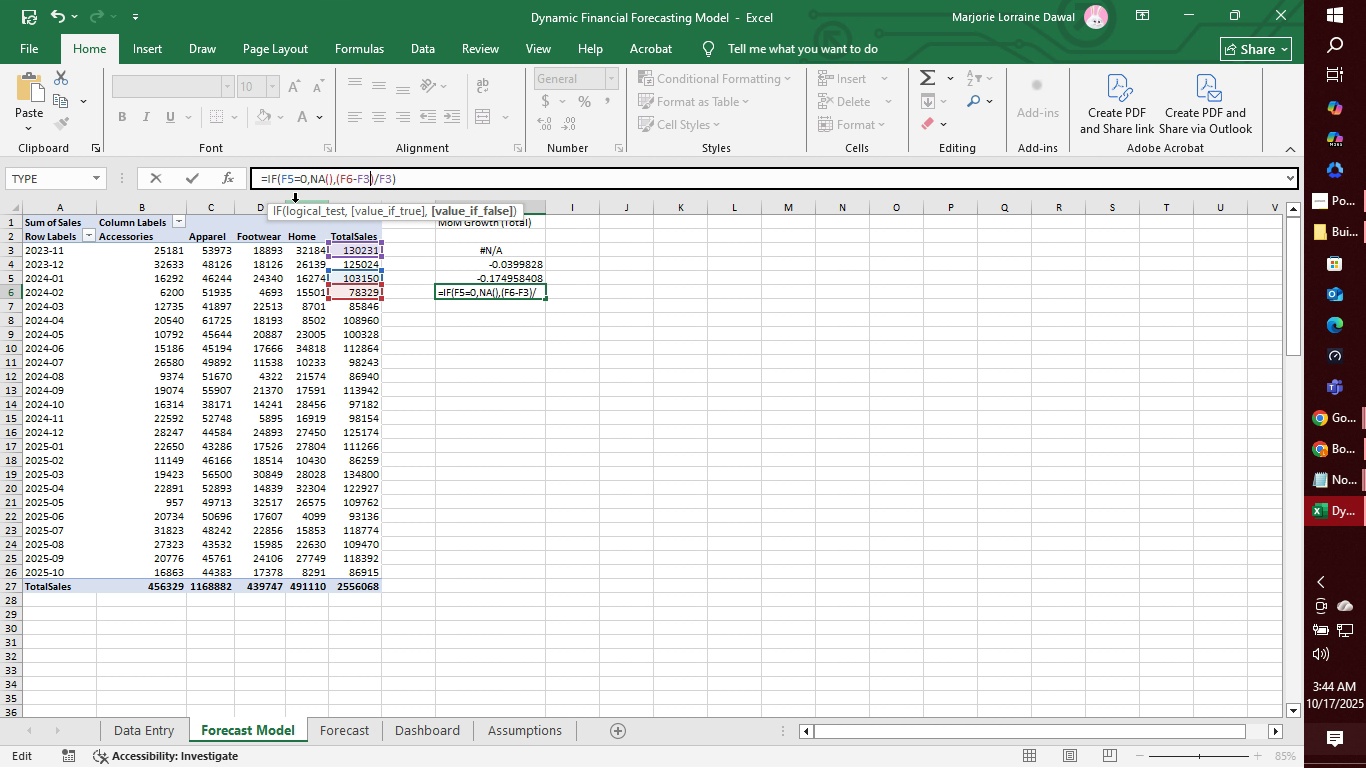 
key(ArrowRight)
 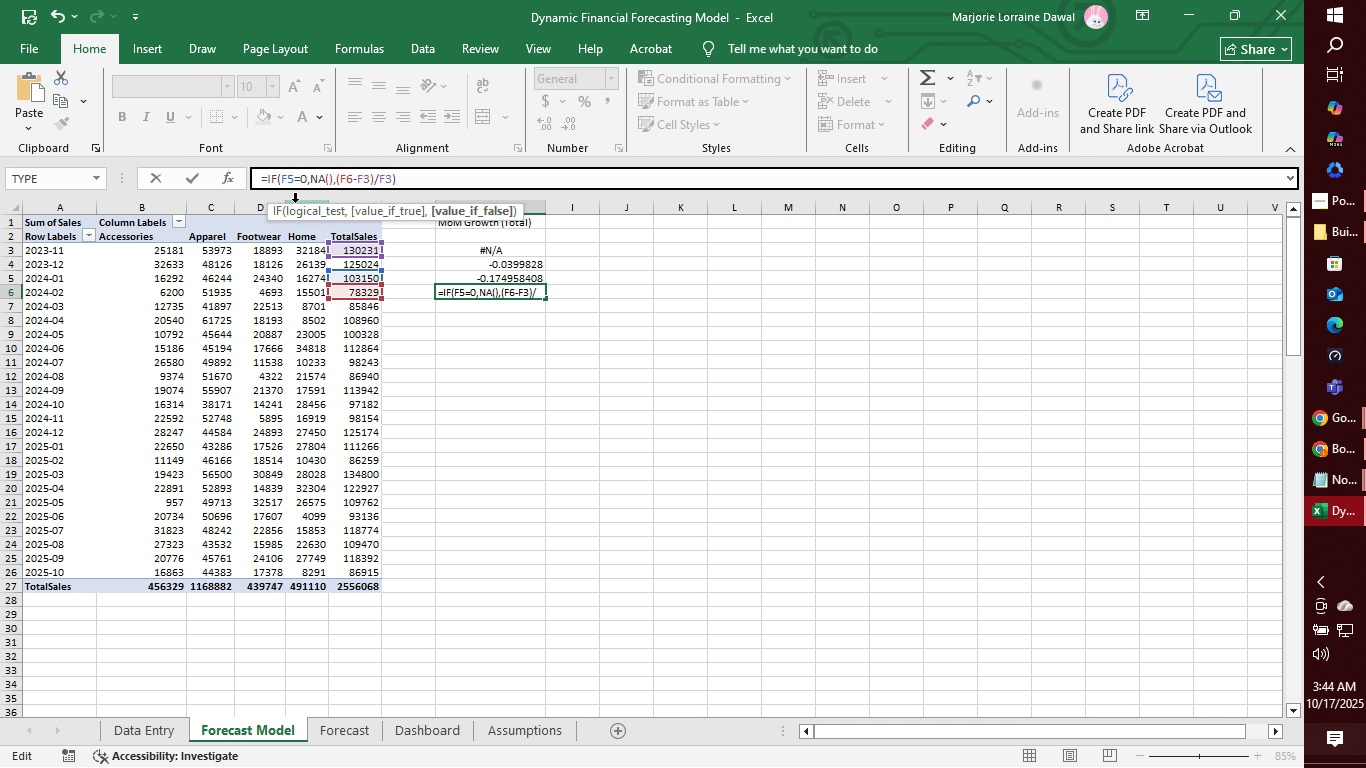 
key(Backspace)
 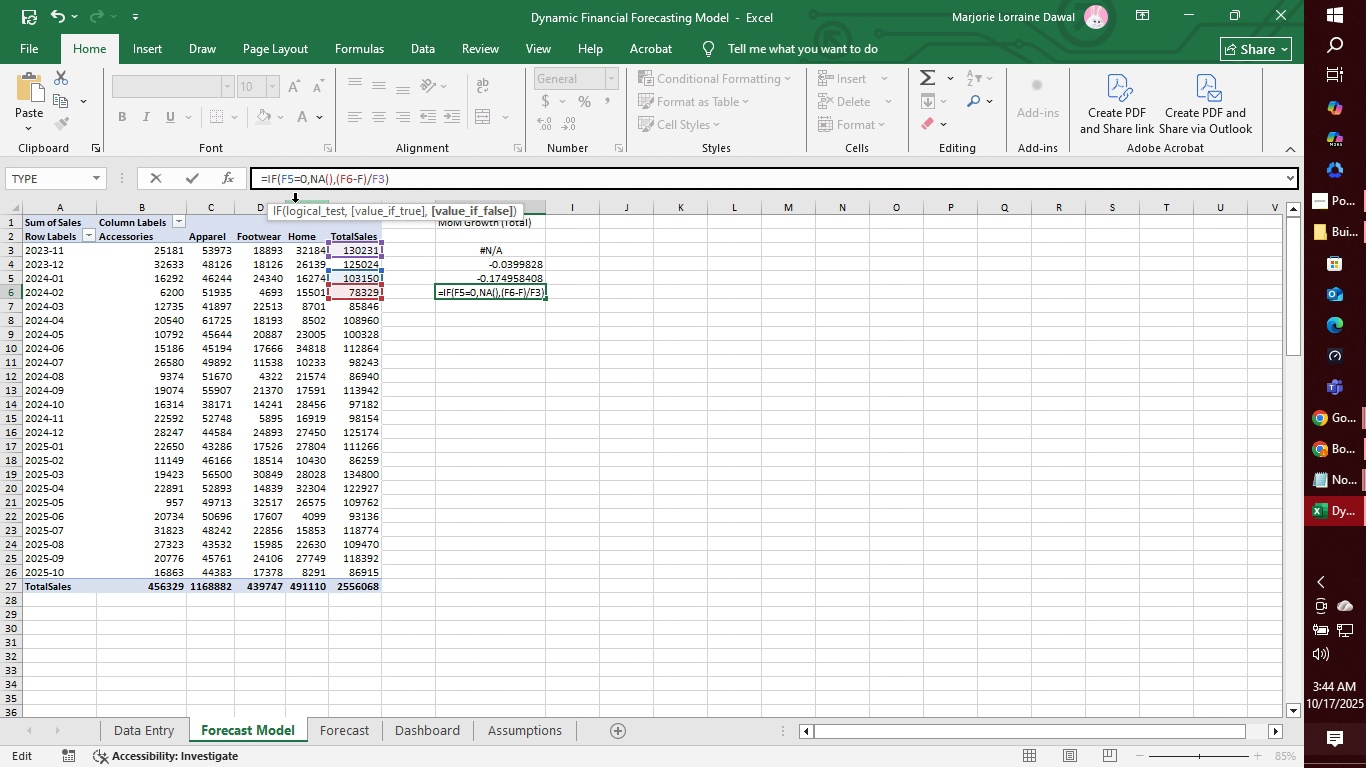 
key(5)
 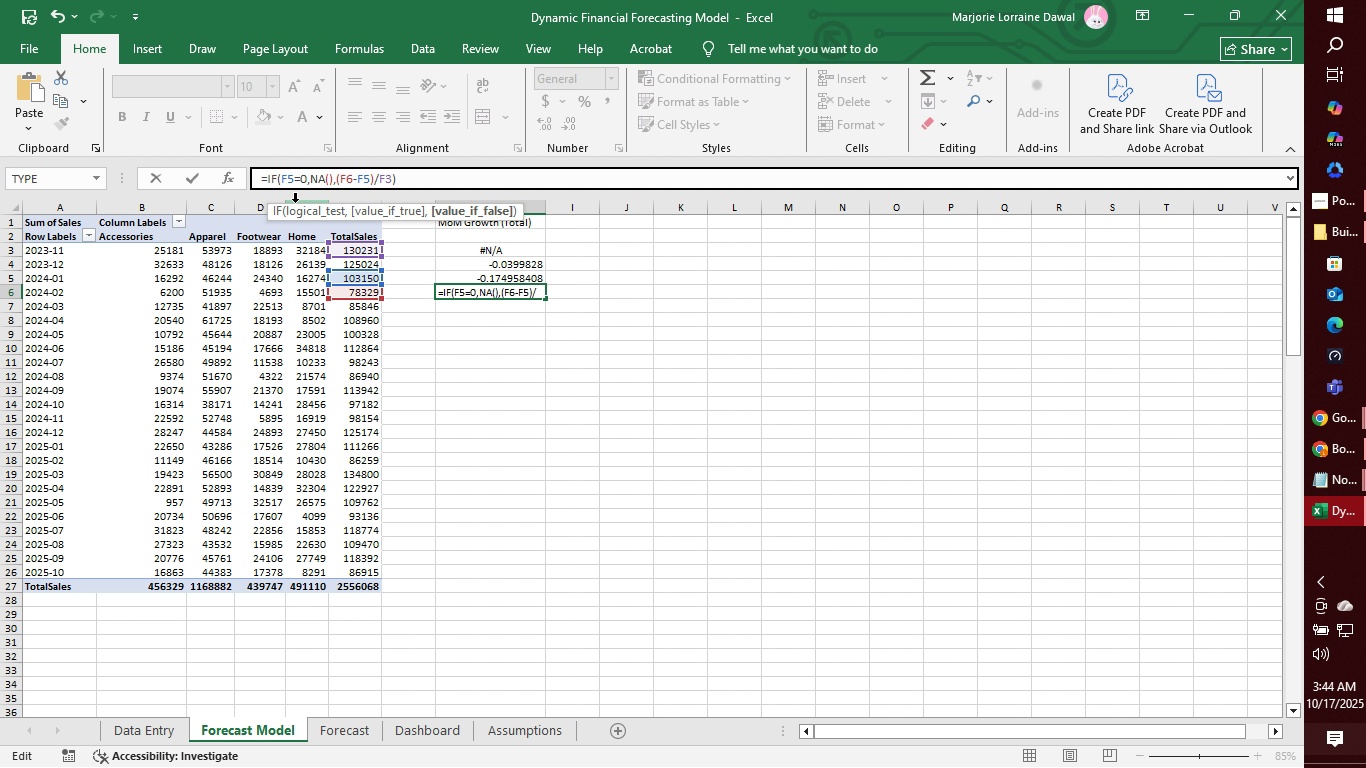 
key(ArrowRight)
 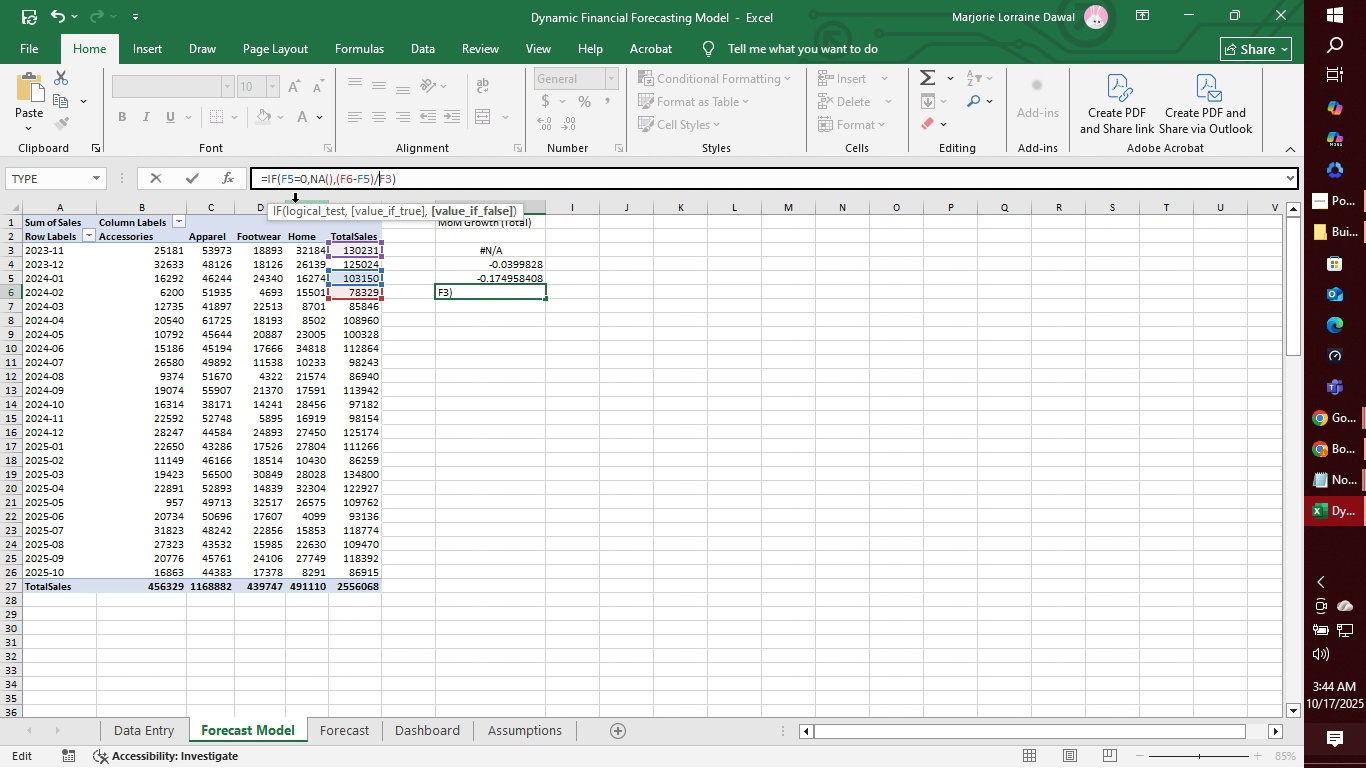 
key(ArrowRight)
 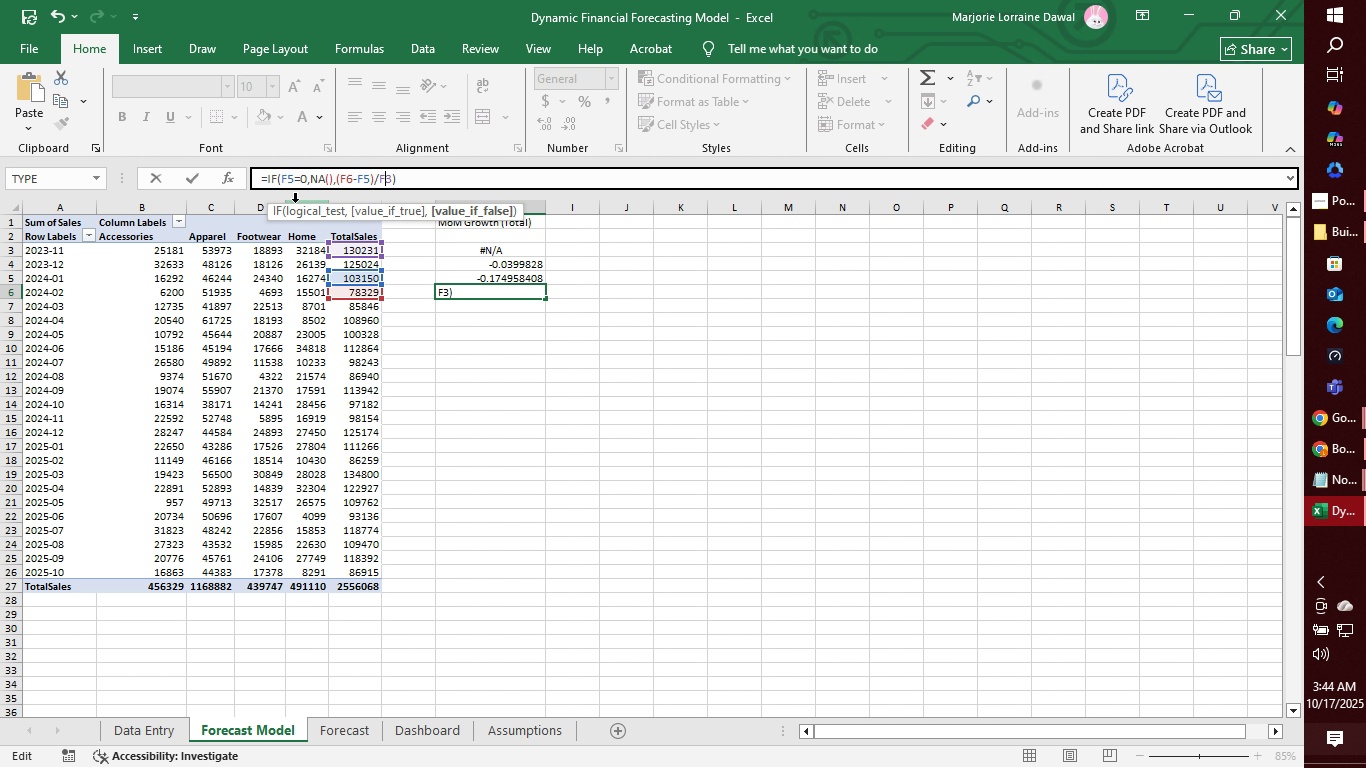 
key(ArrowRight)
 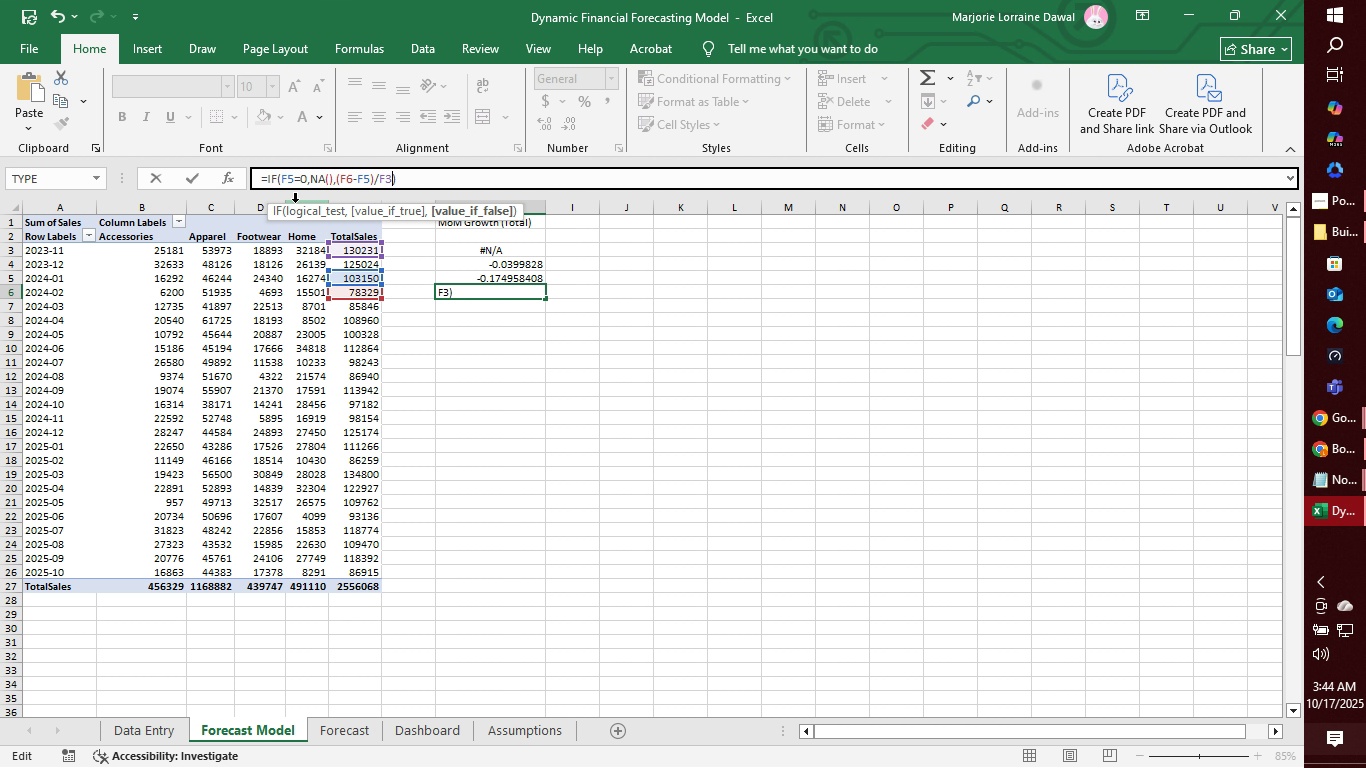 
key(ArrowRight)
 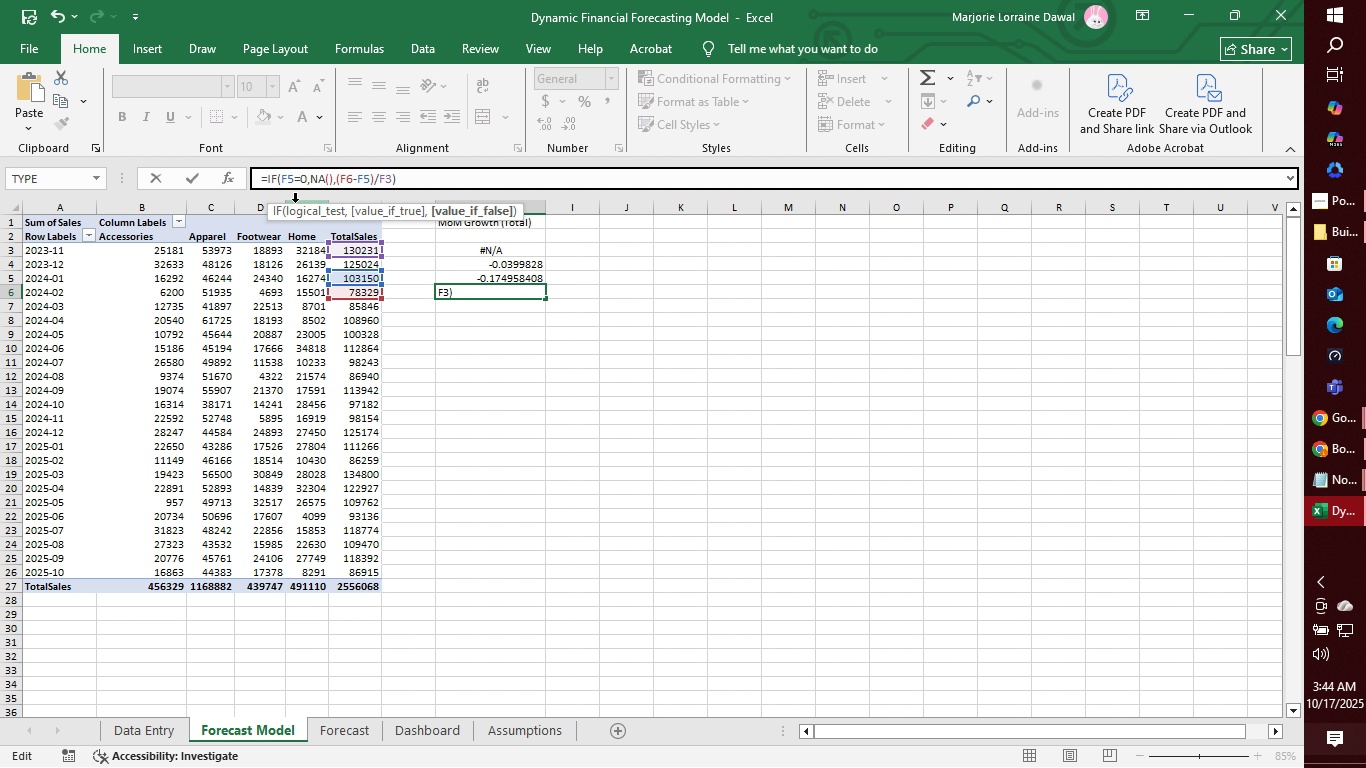 
key(Backspace)
 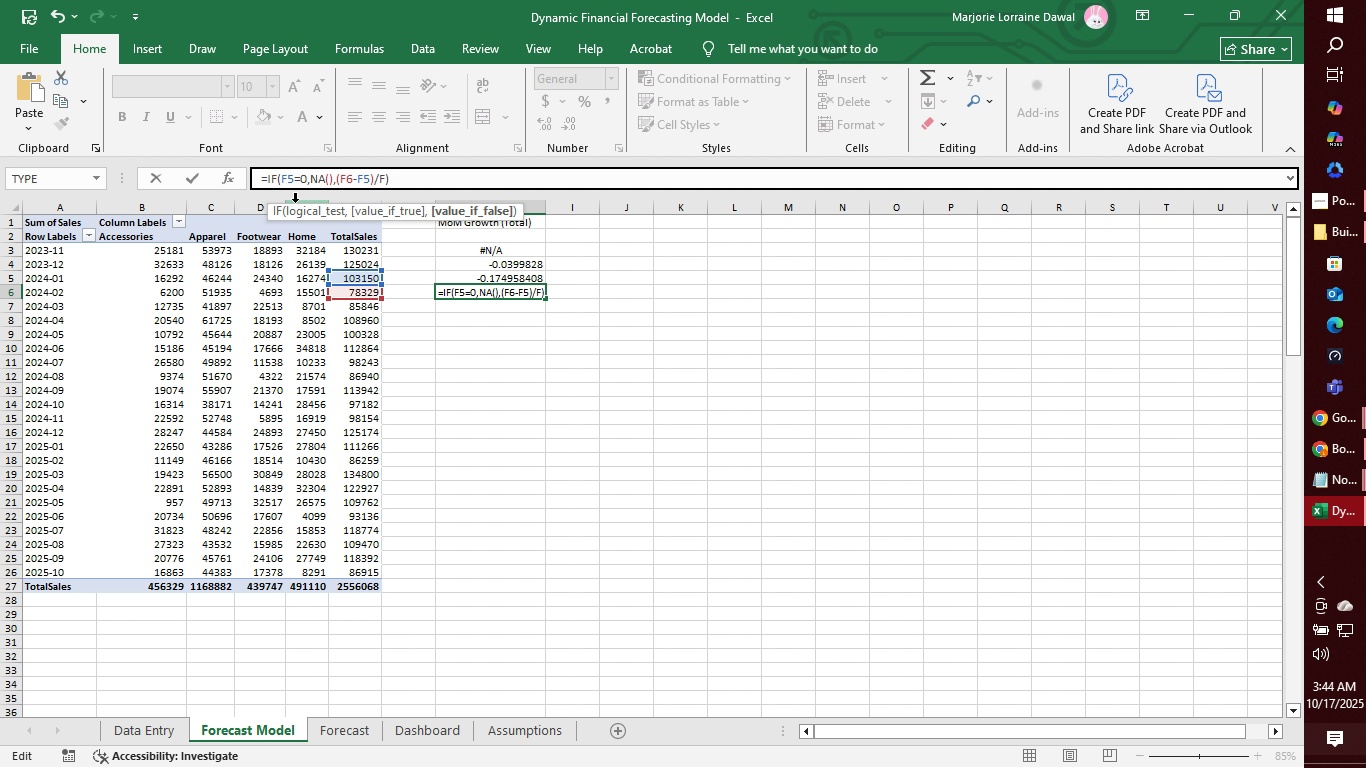 
key(5)
 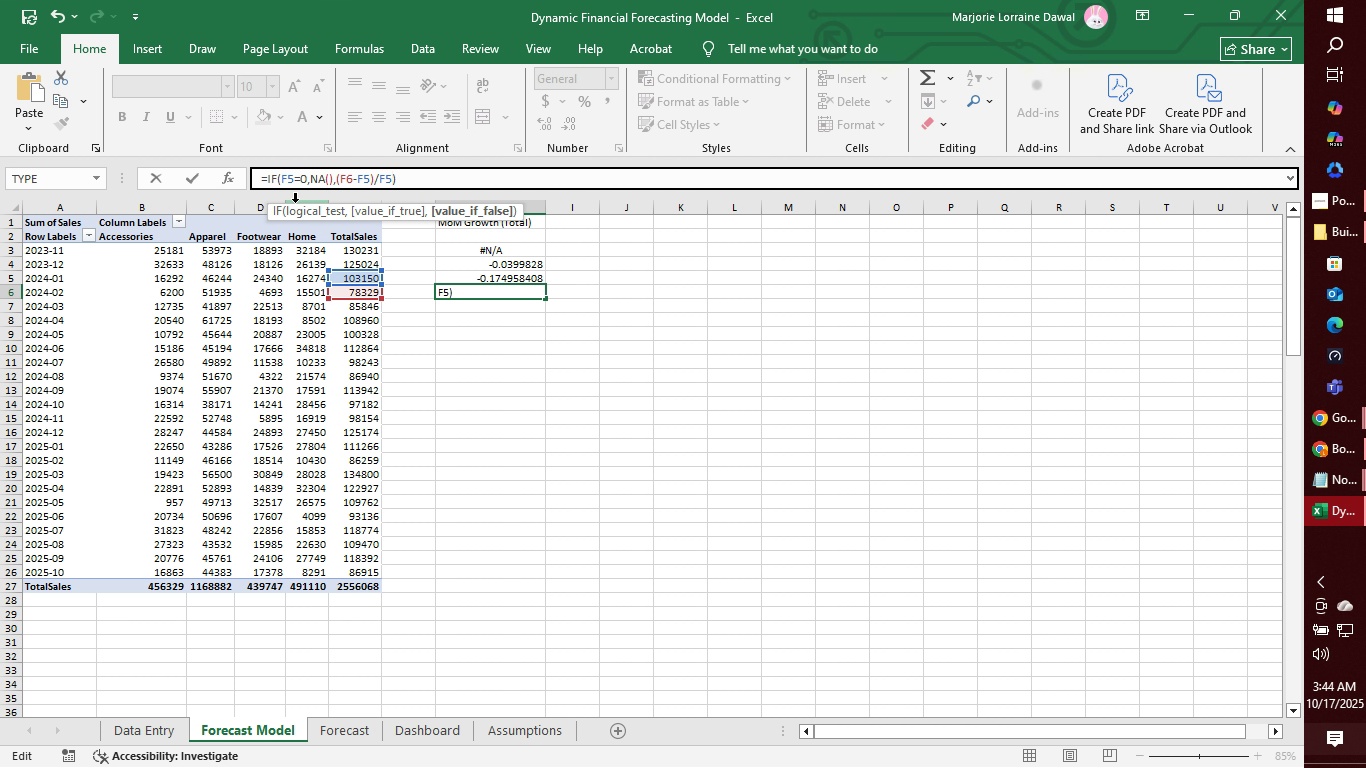 
key(Enter)
 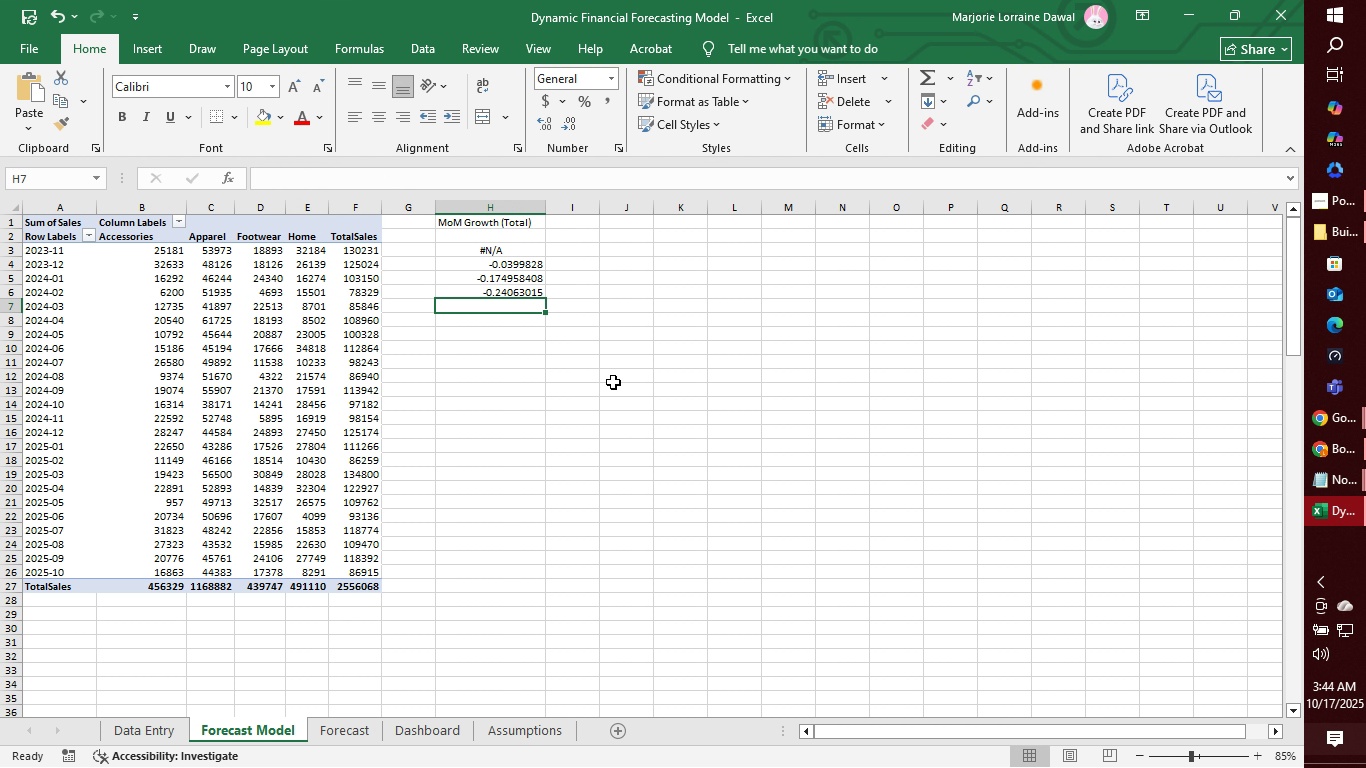 
wait(6.16)
 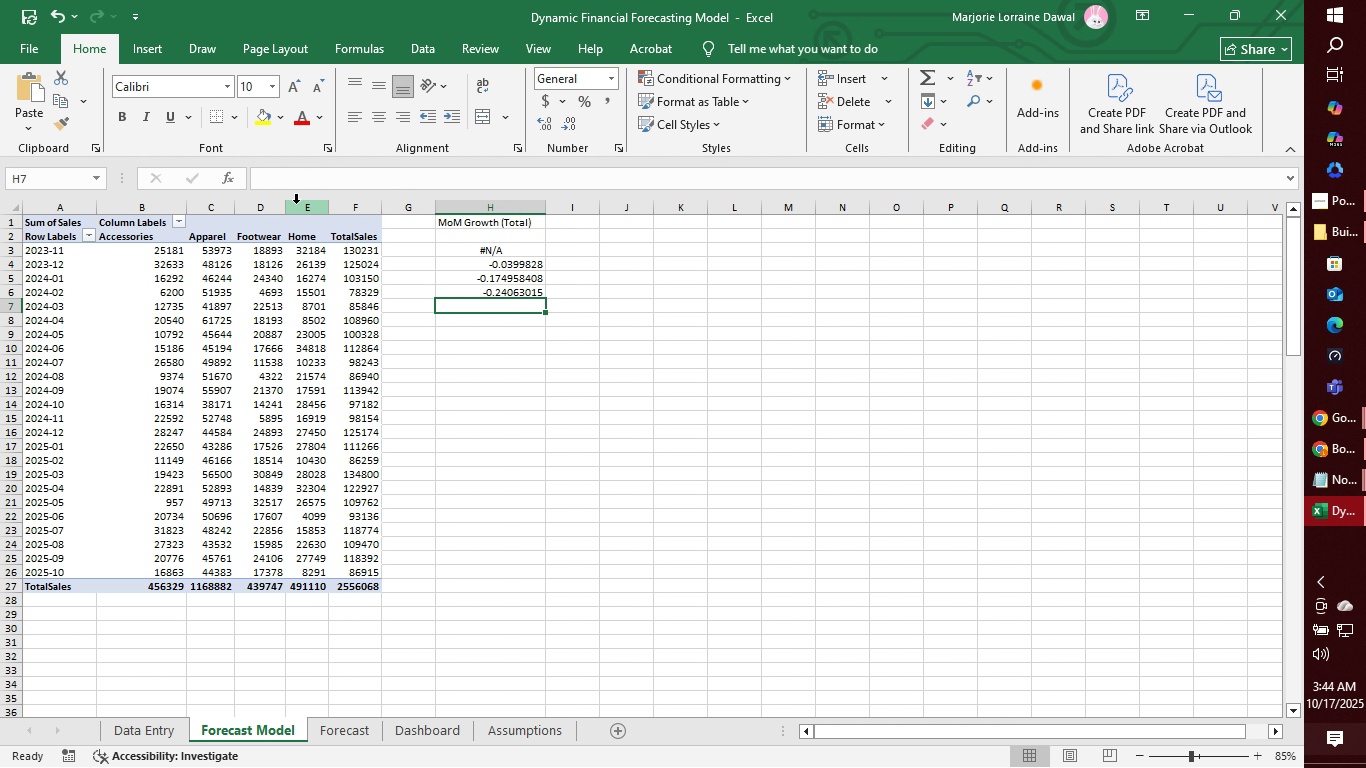 
left_click([532, 269])
 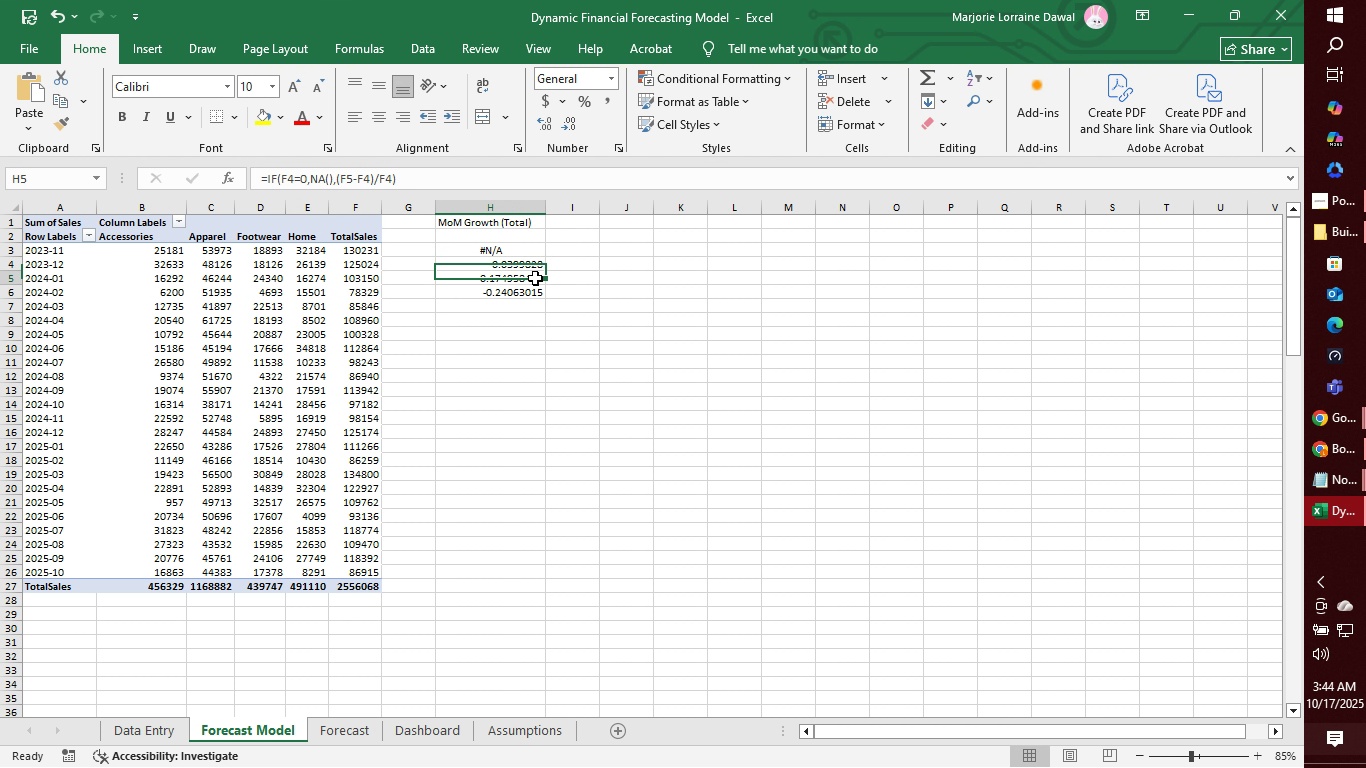 
left_click([535, 278])
 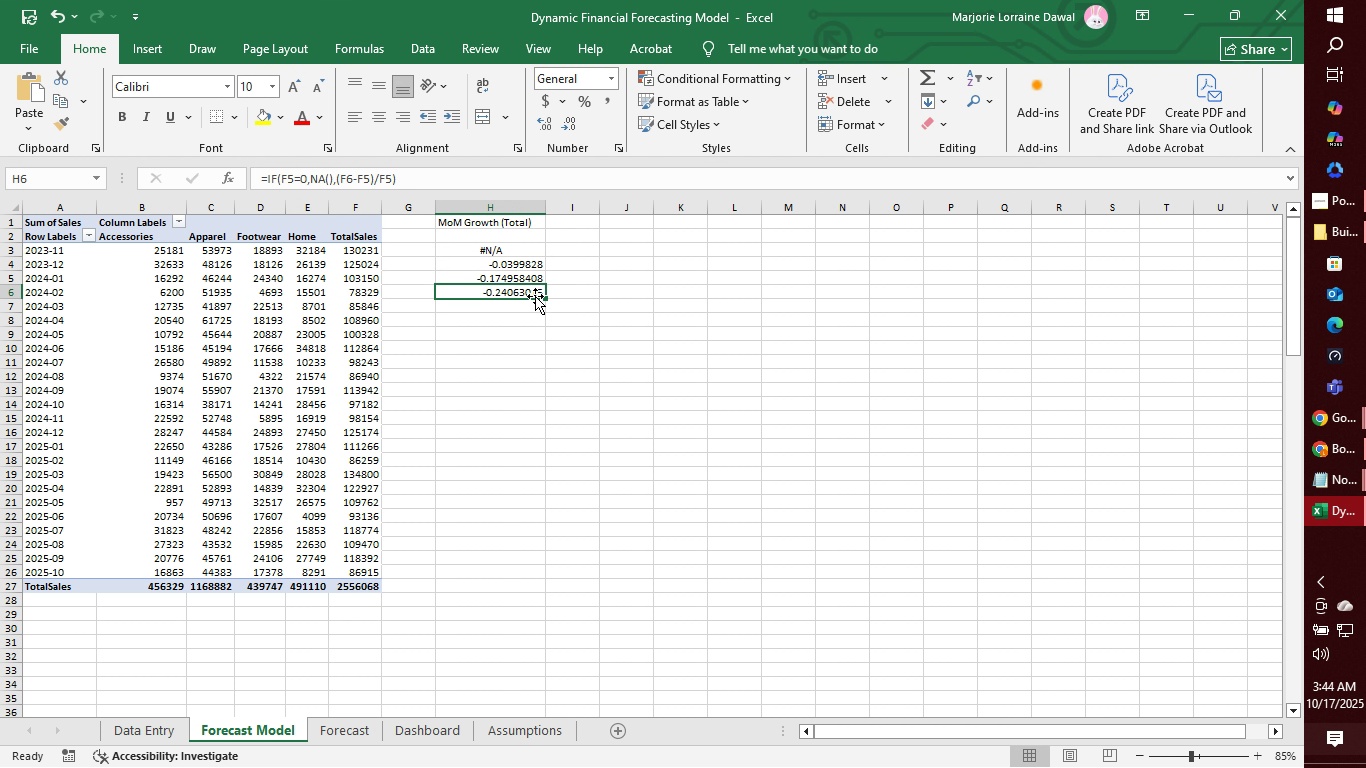 
double_click([535, 296])
 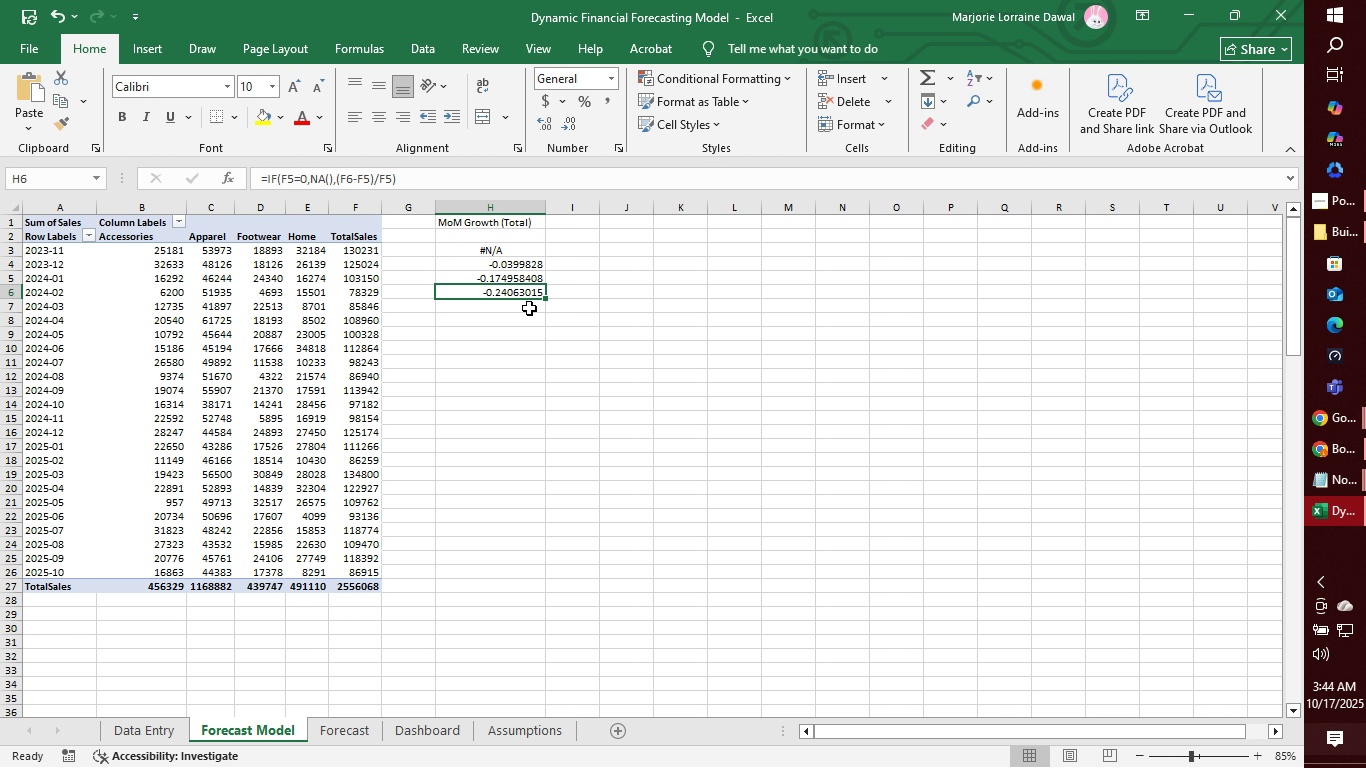 
left_click([529, 308])
 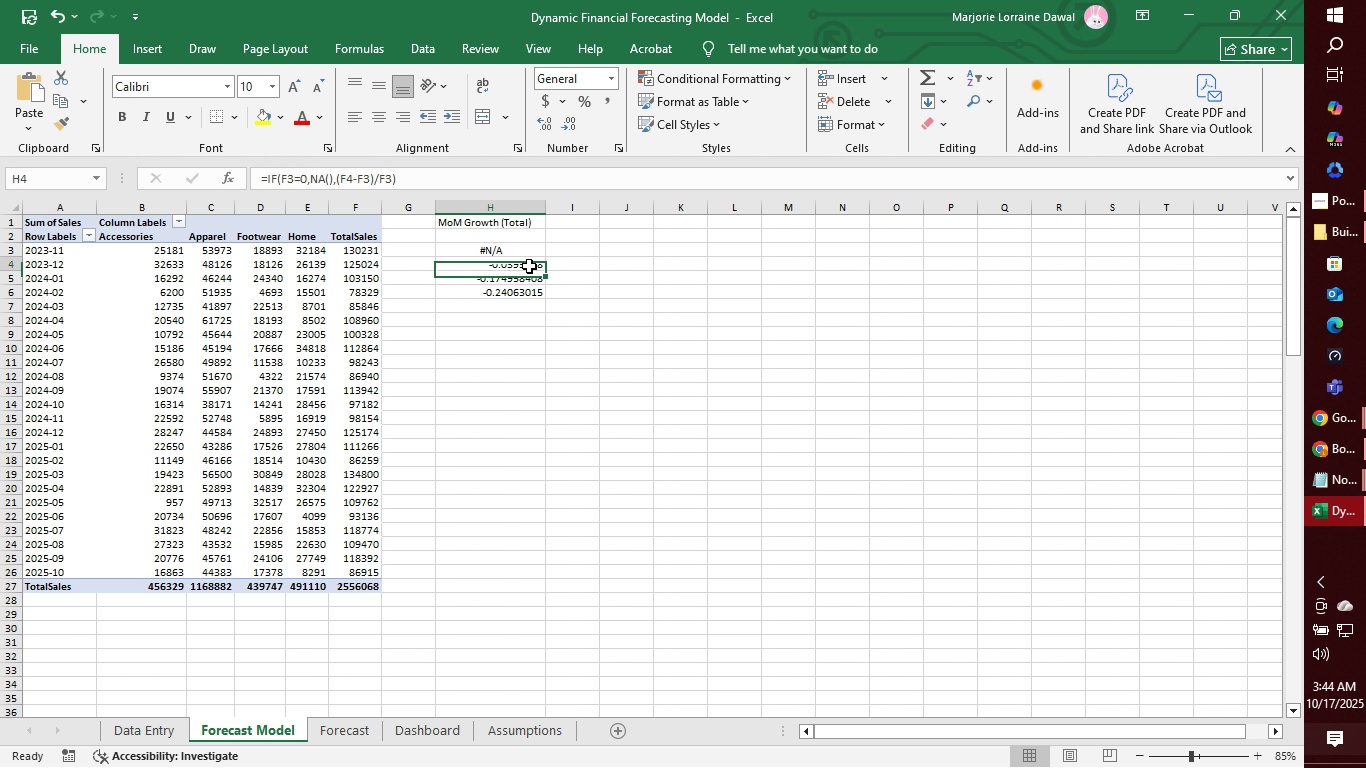 
left_click([529, 266])
 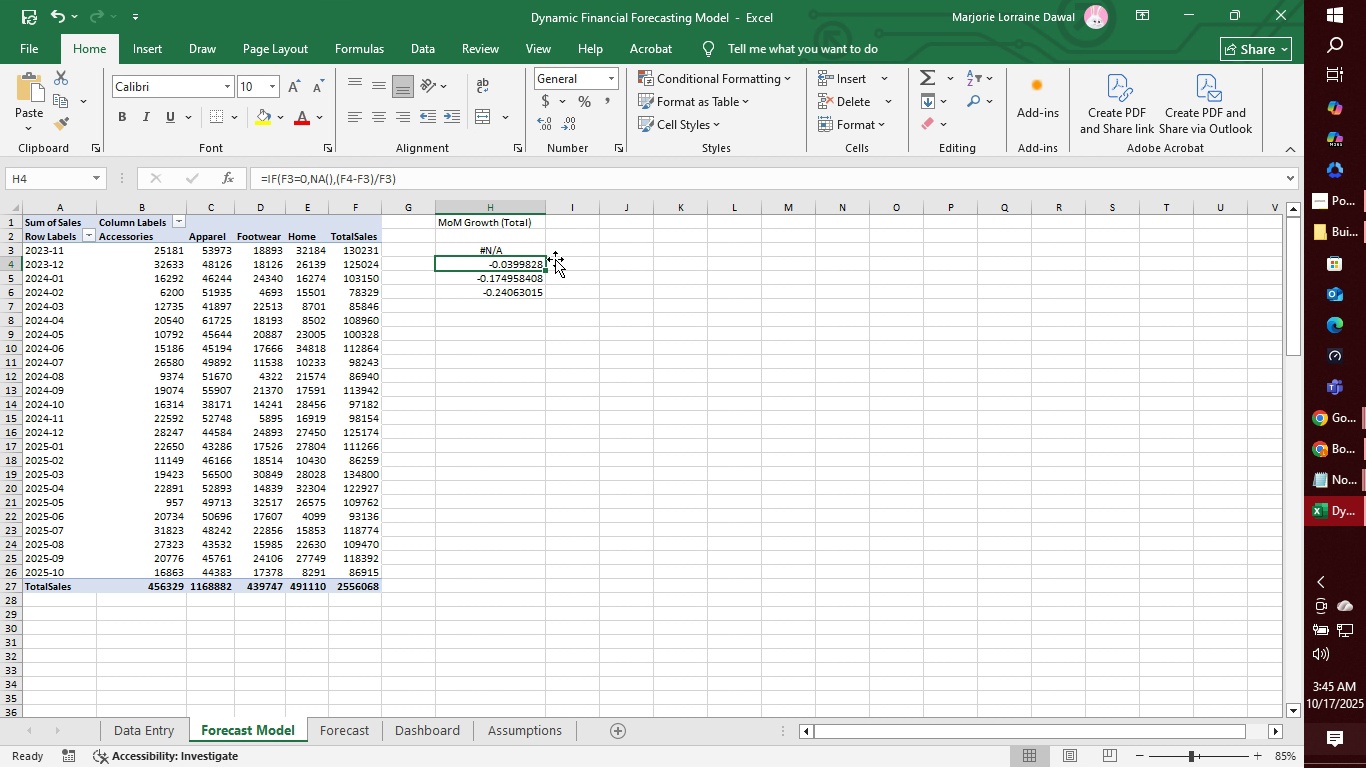 
wait(5.89)
 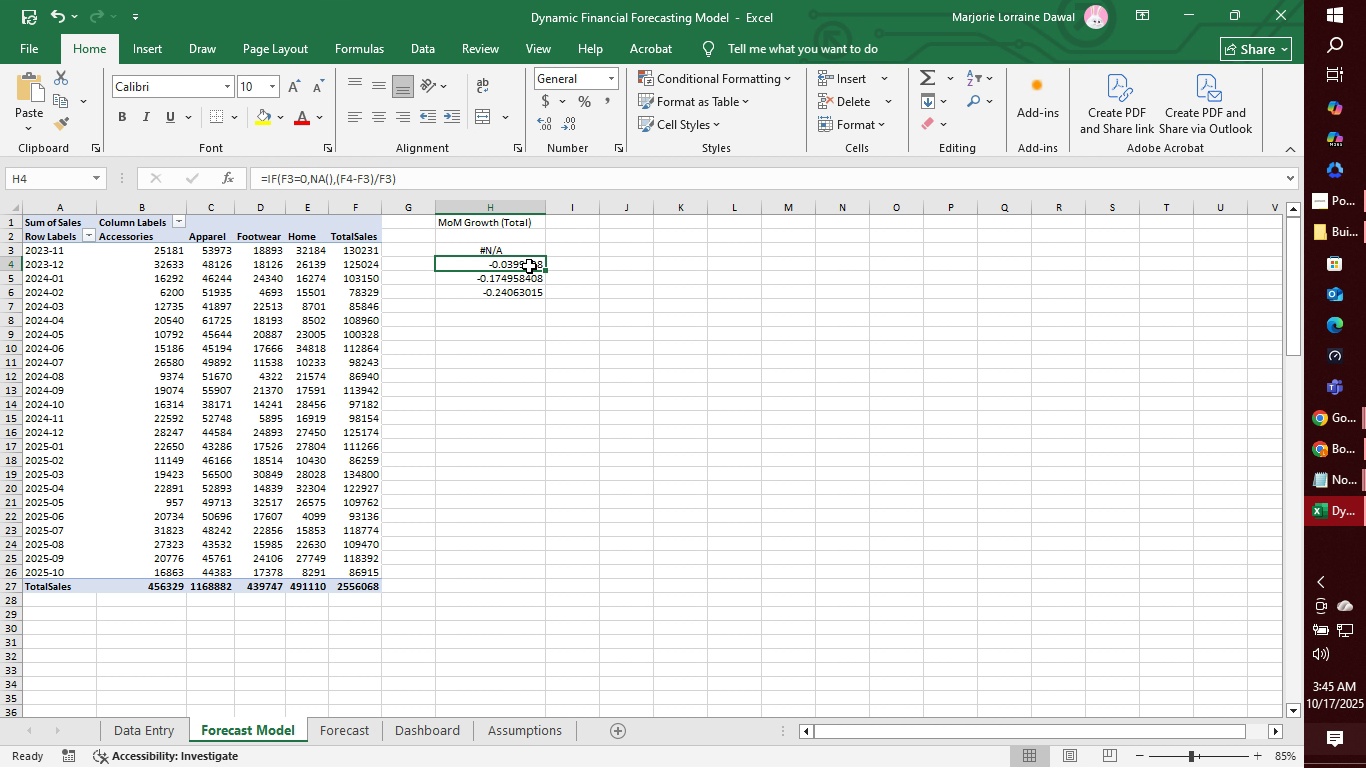 
left_click([508, 268])
 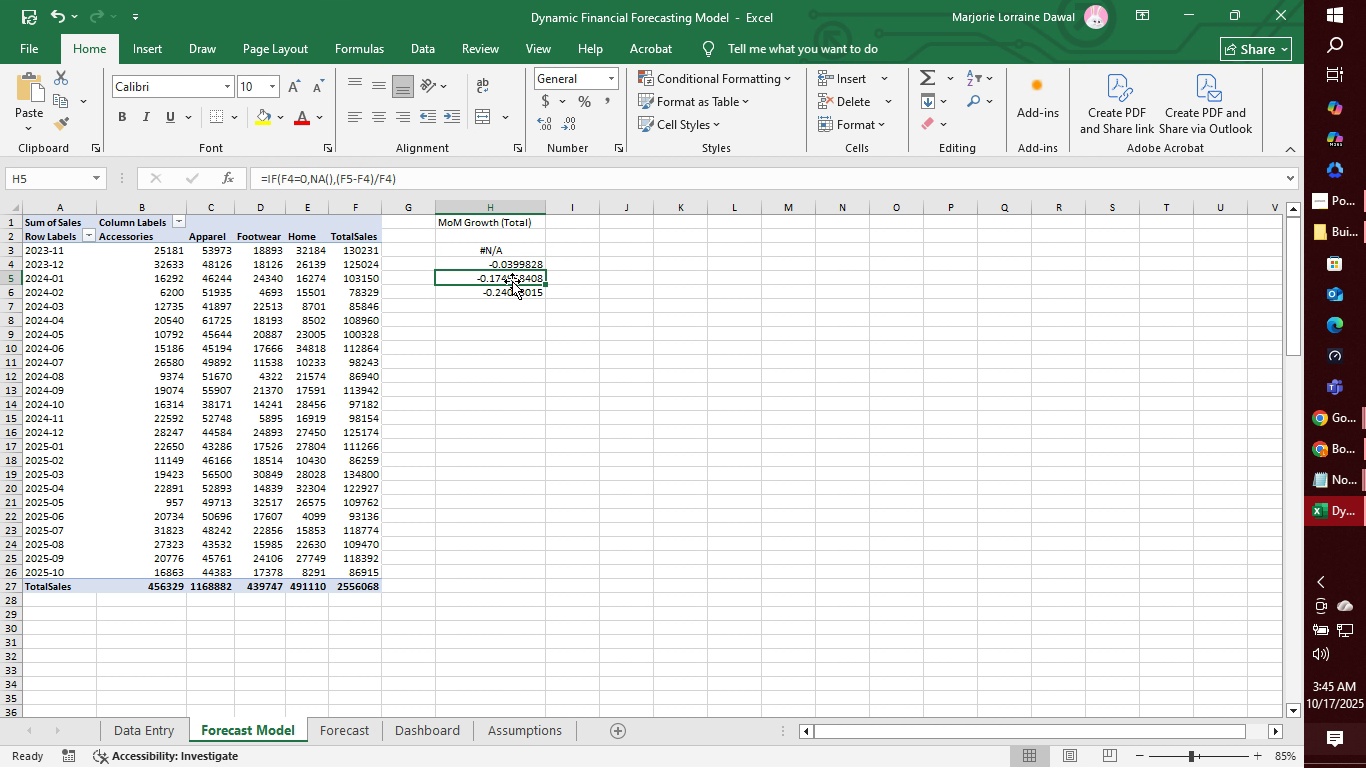 
left_click([512, 281])
 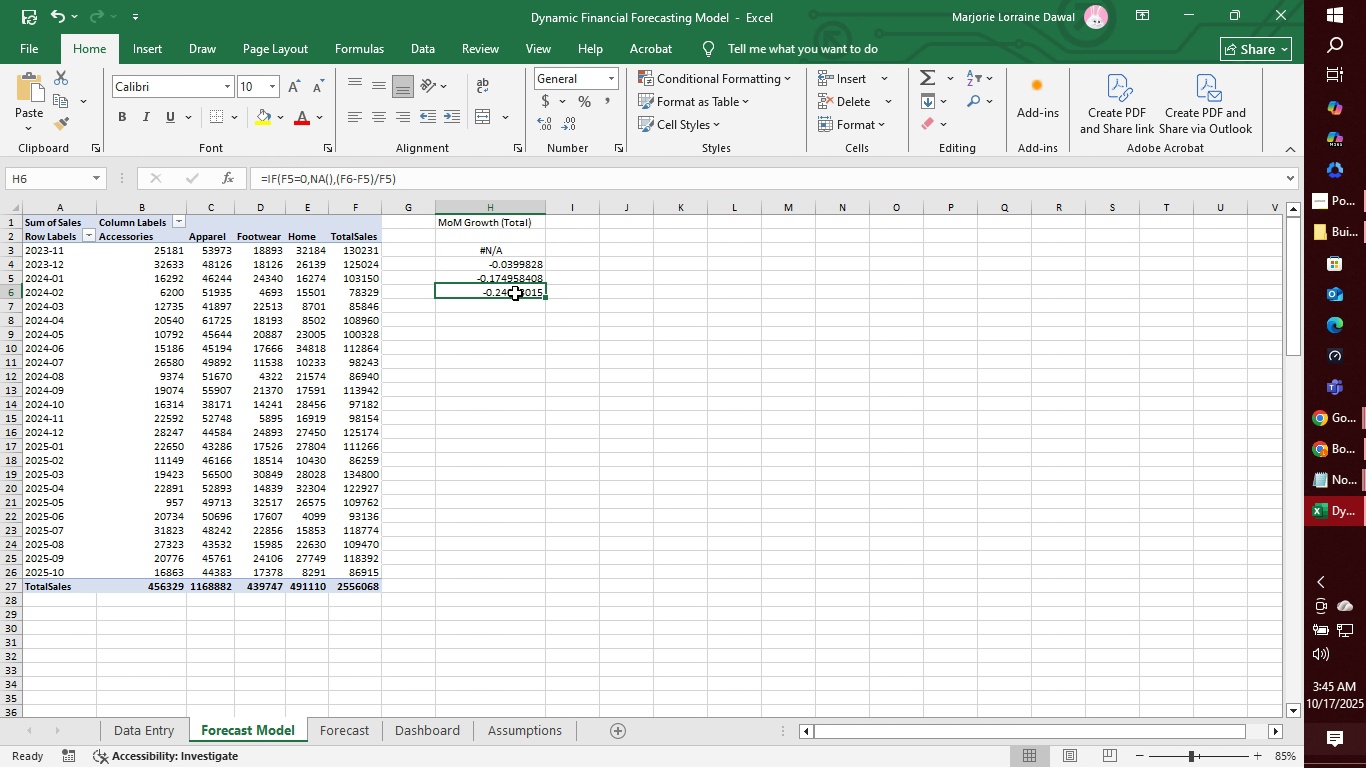 
left_click([515, 293])
 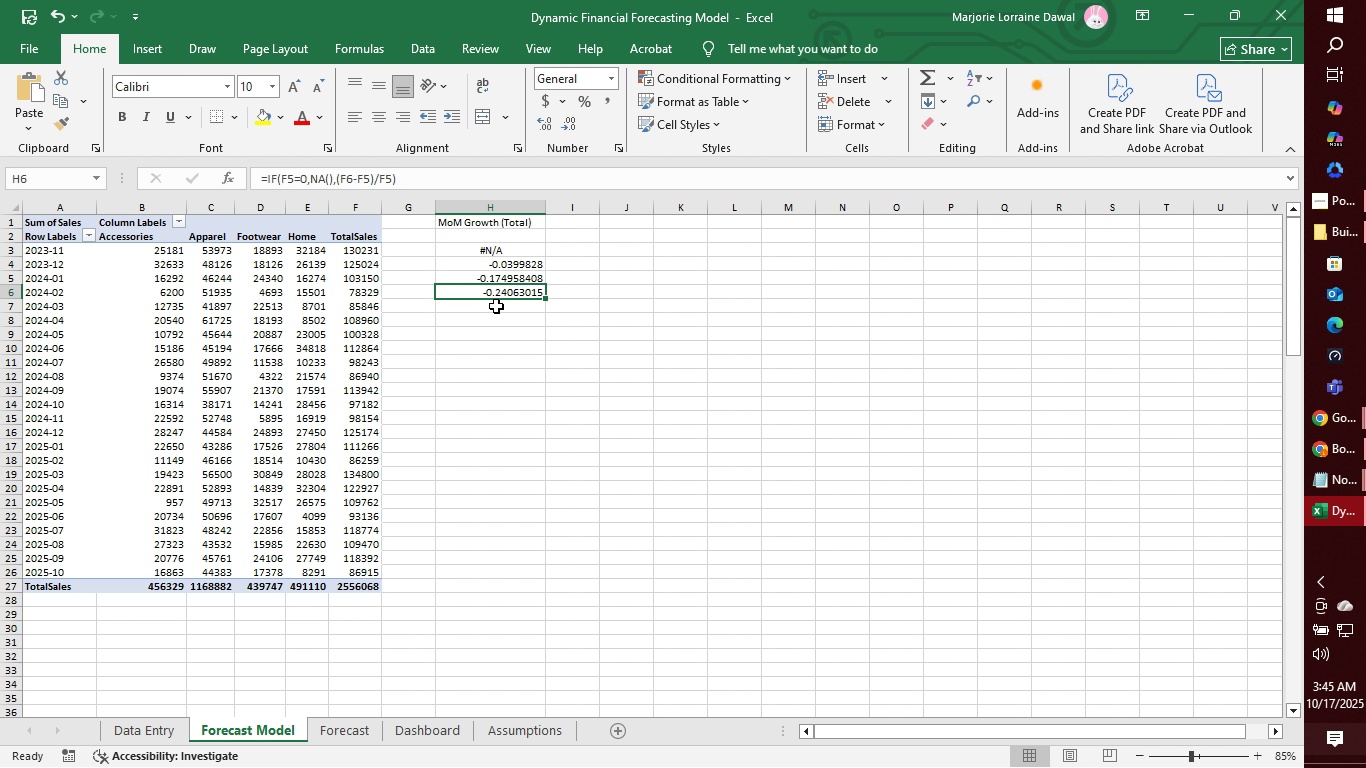 
left_click([496, 306])
 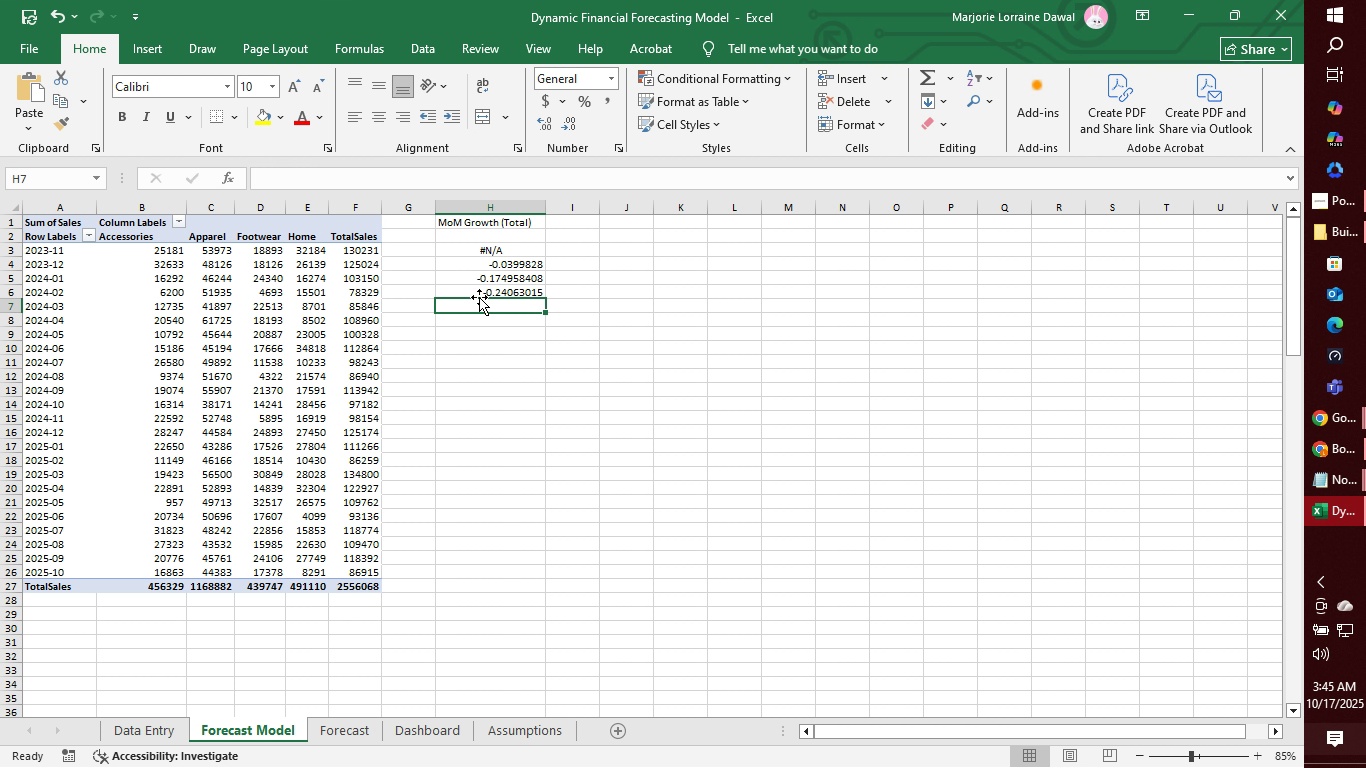 
left_click([491, 295])
 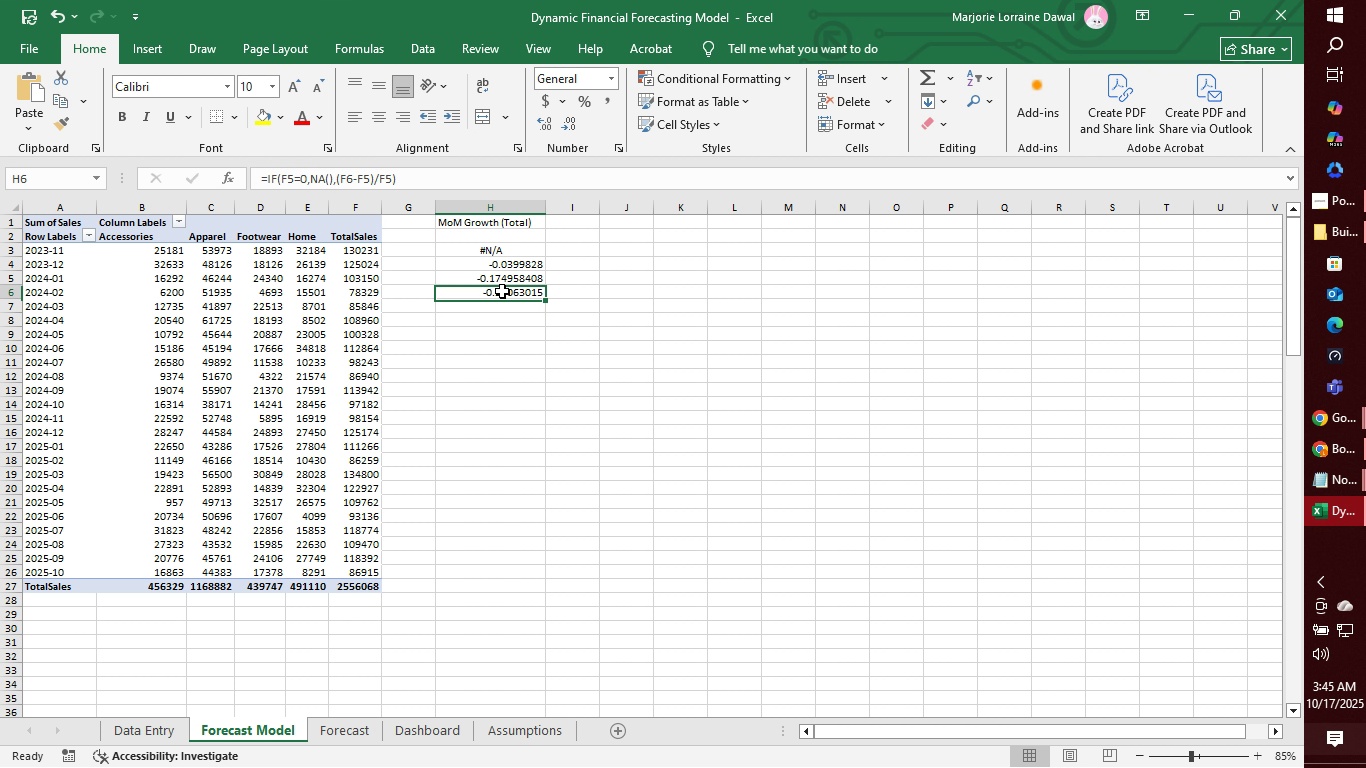 
left_click([502, 291])
 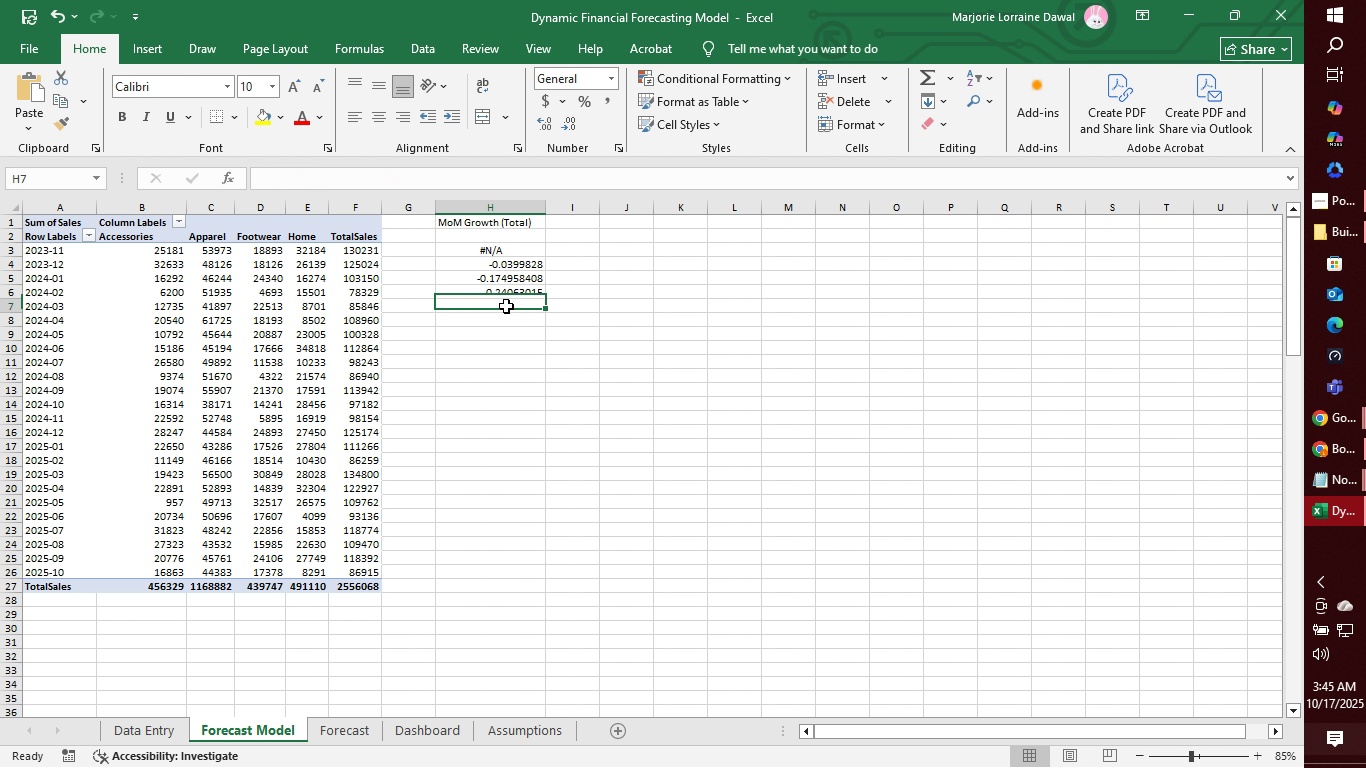 
wait(7.74)
 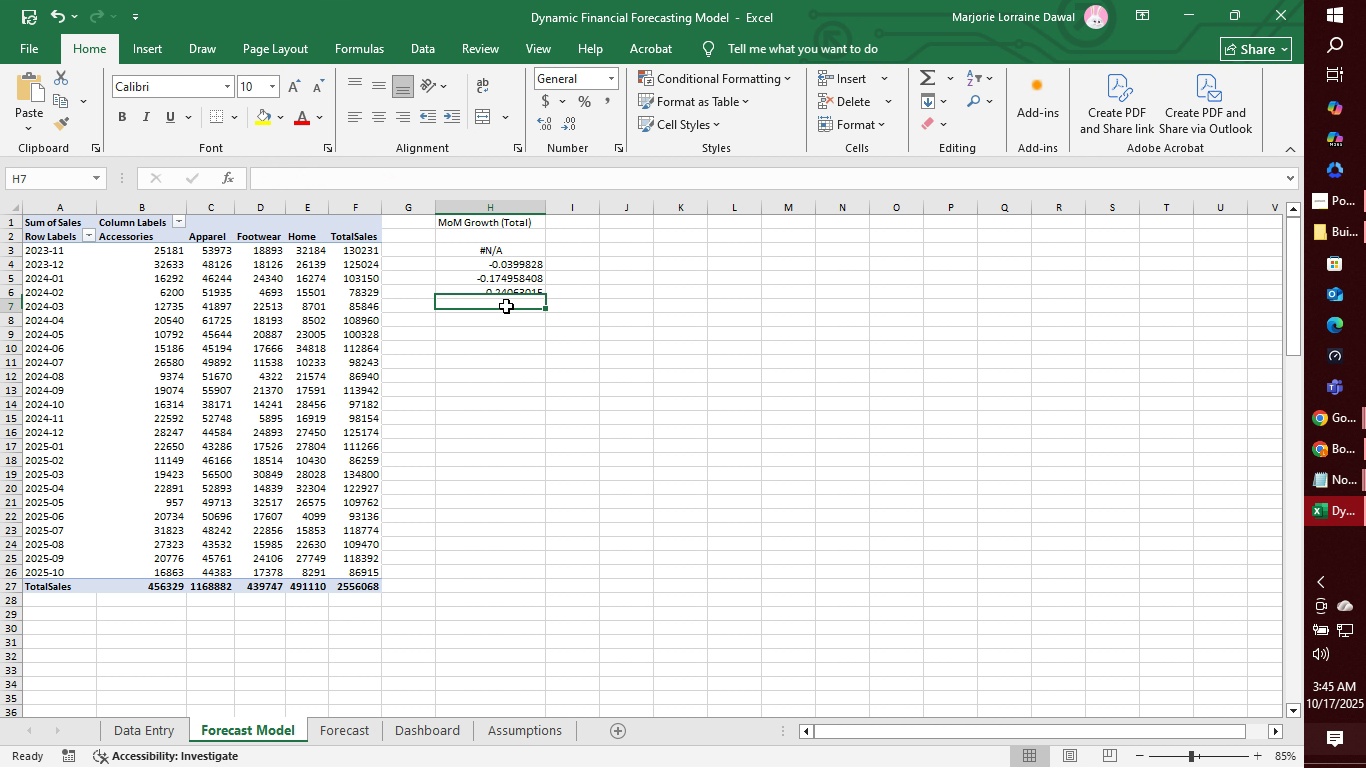 
left_click([506, 306])
 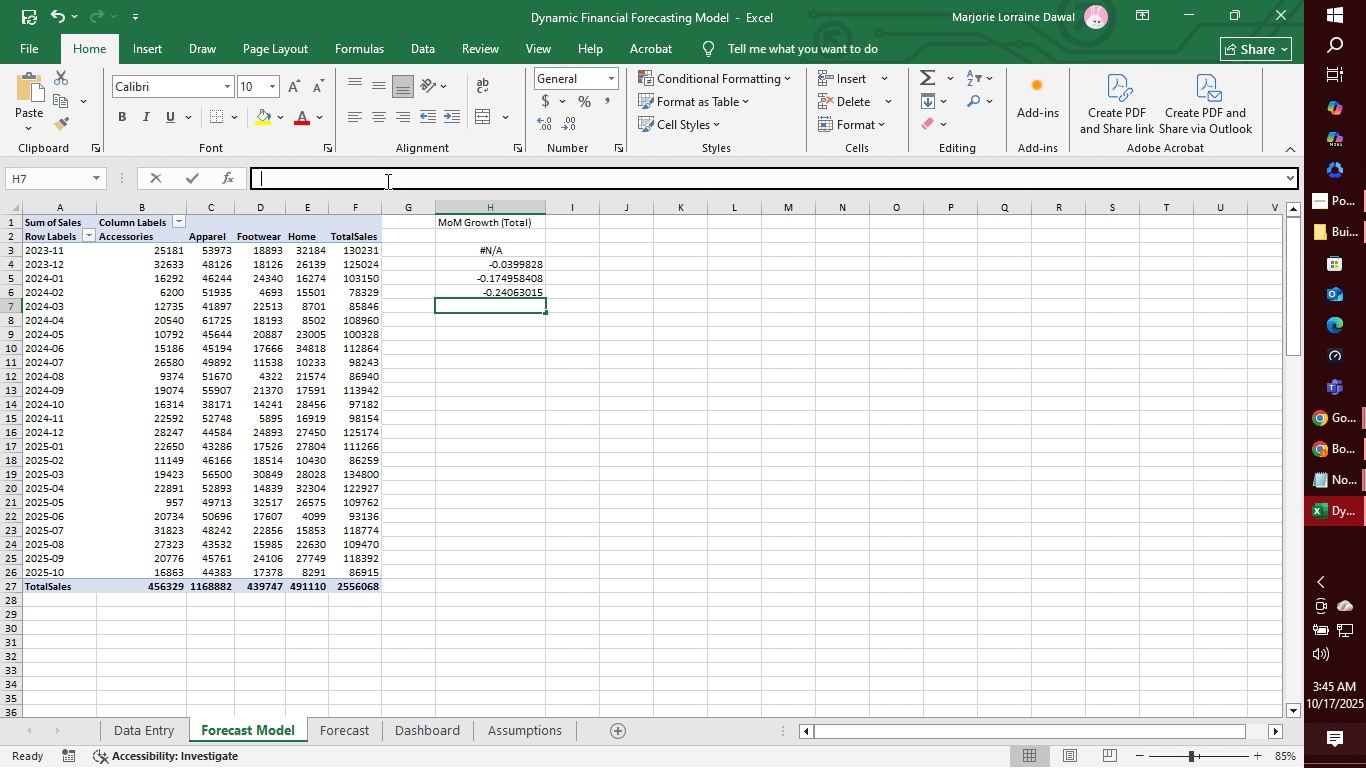 
left_click([386, 181])
 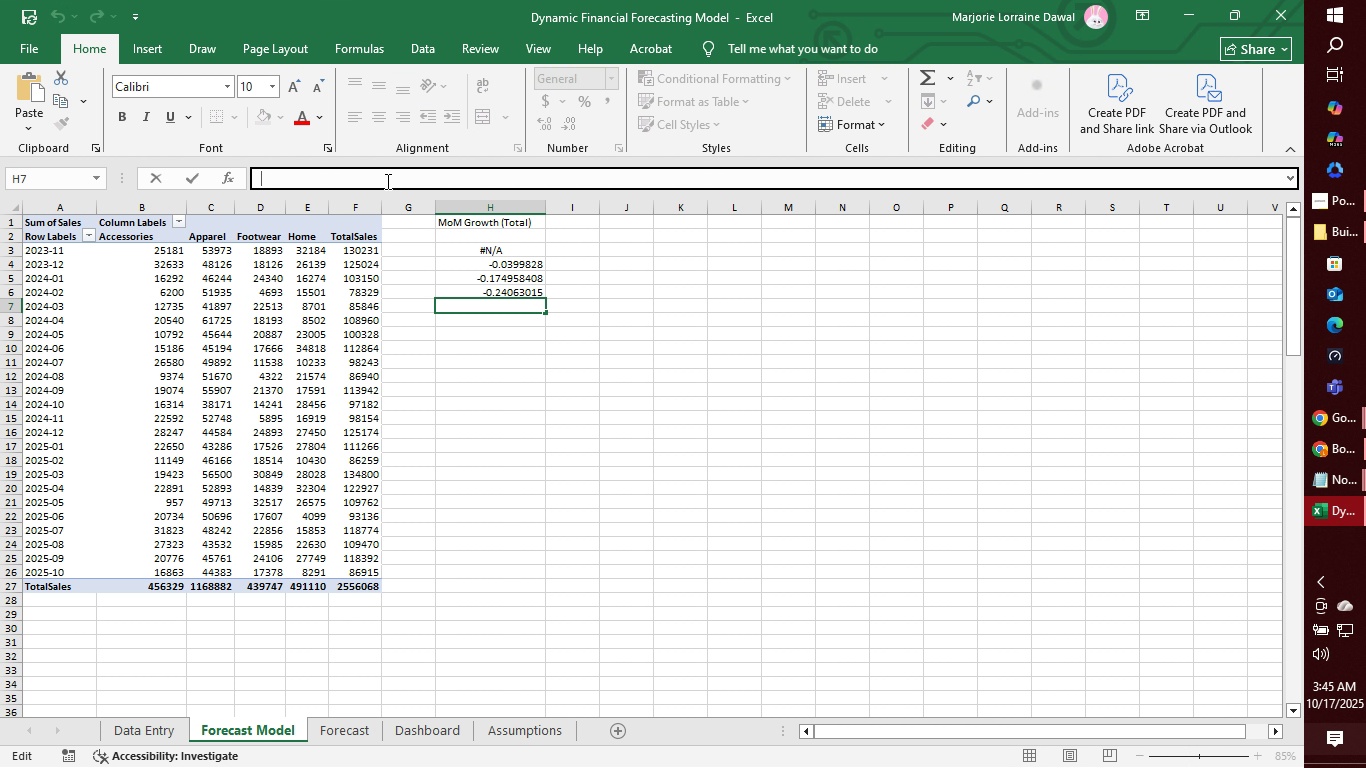 
key(Control+V)
 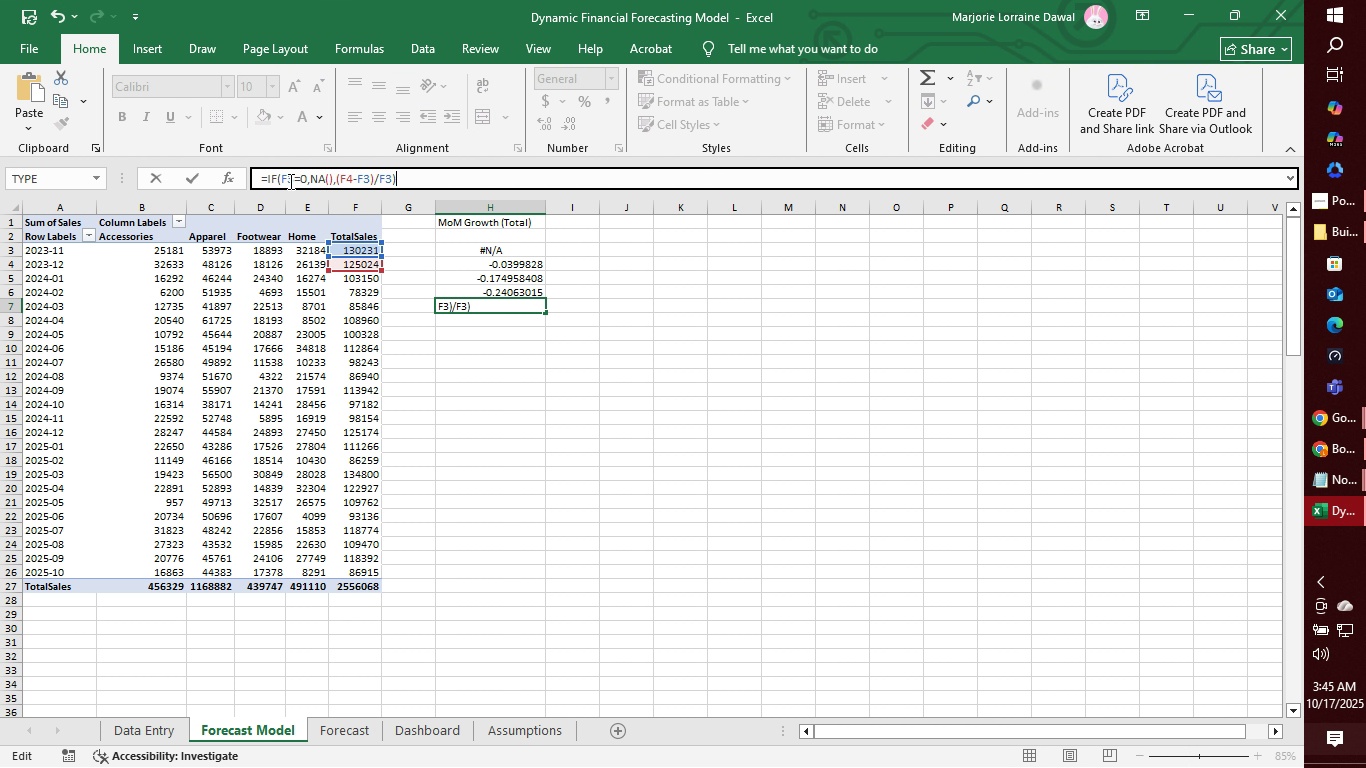 
left_click([289, 181])
 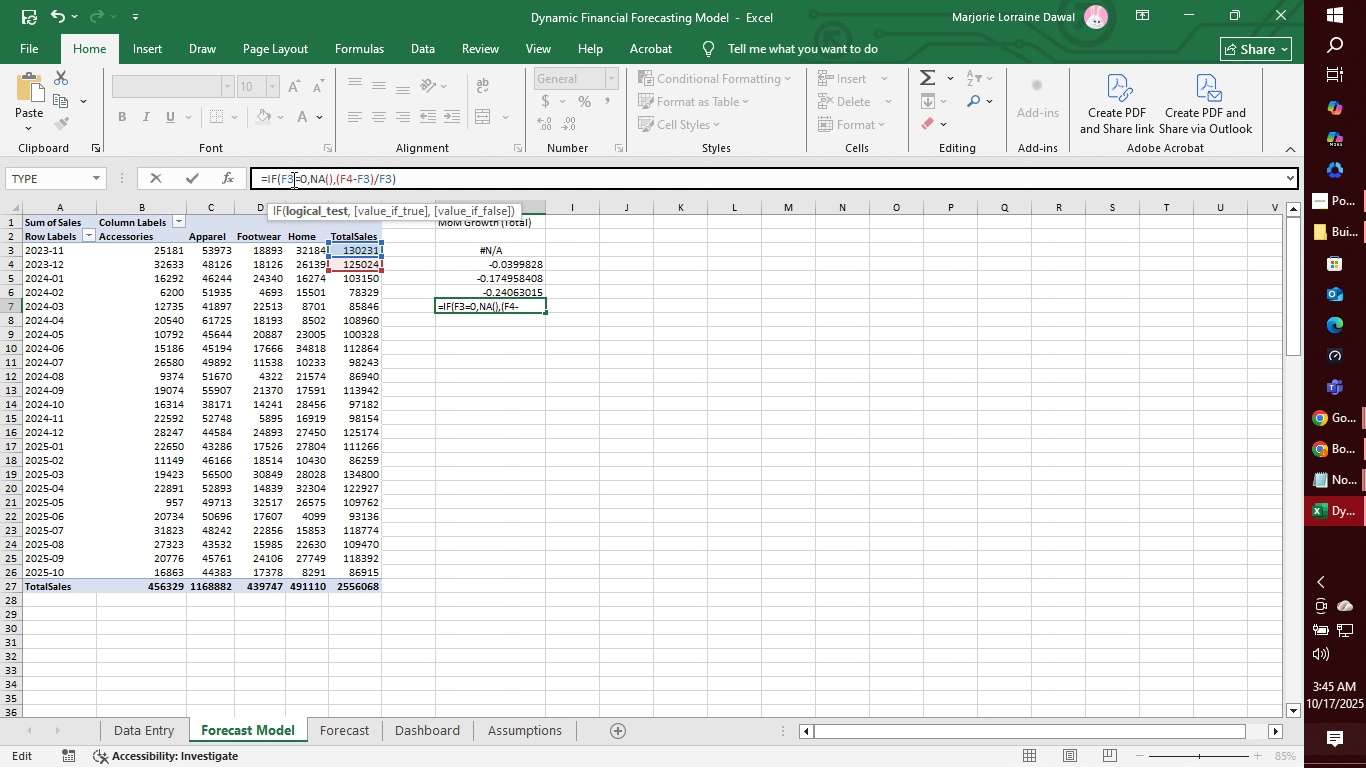 
left_click([292, 179])
 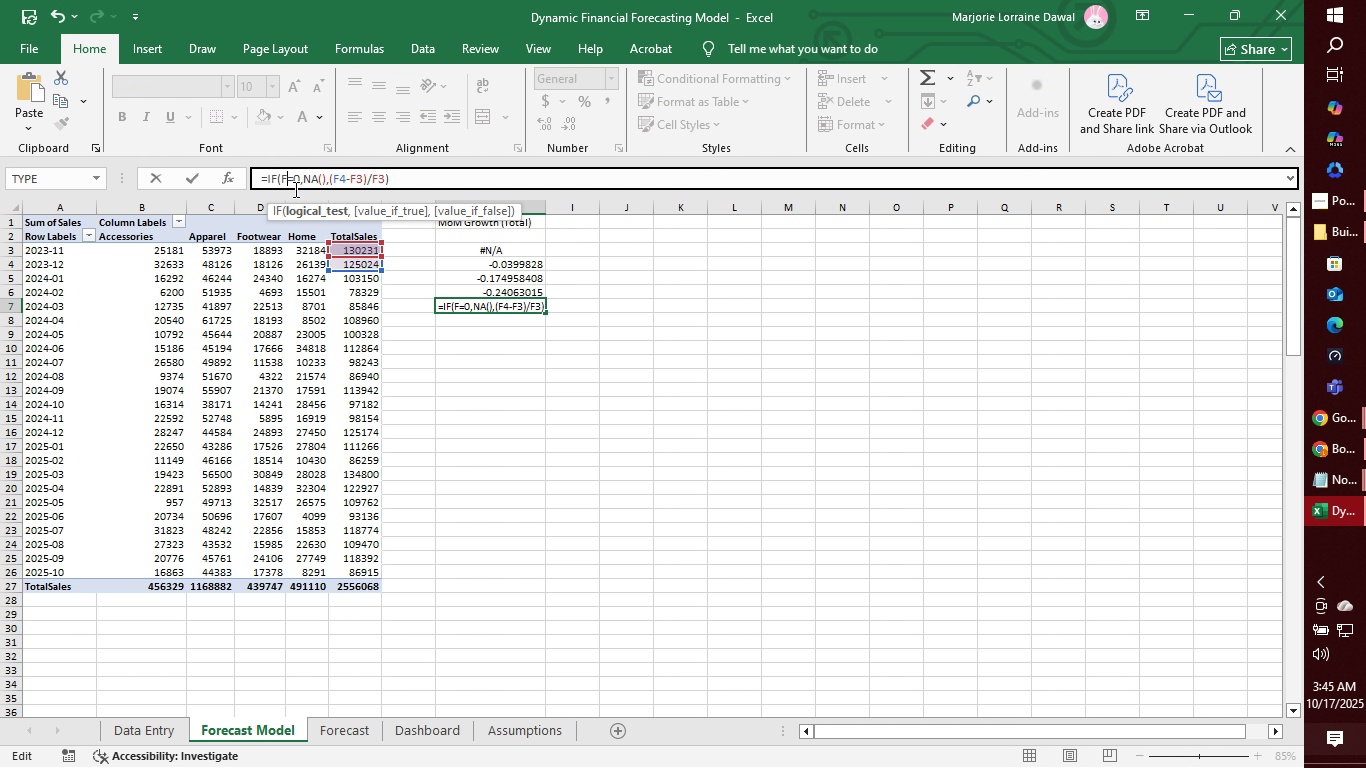 
key(Backspace)
 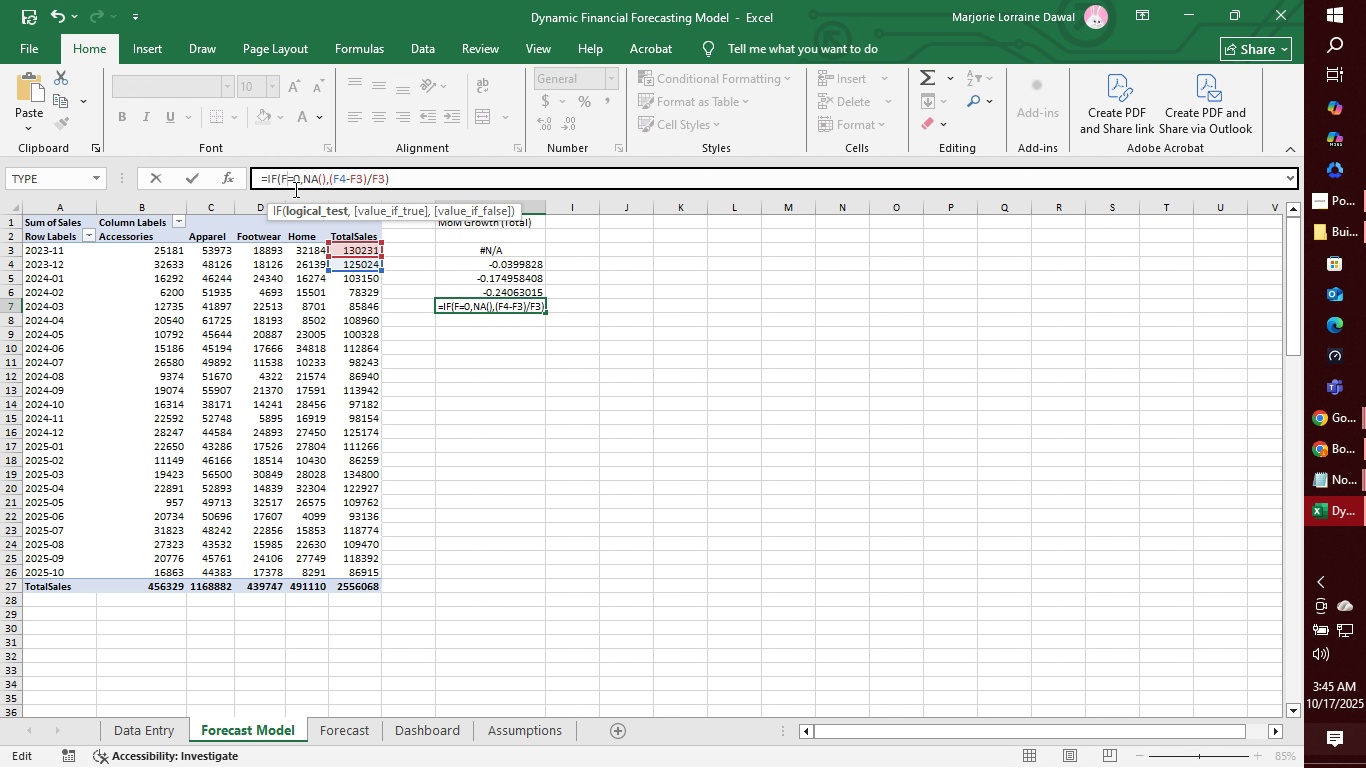 
key(6)
 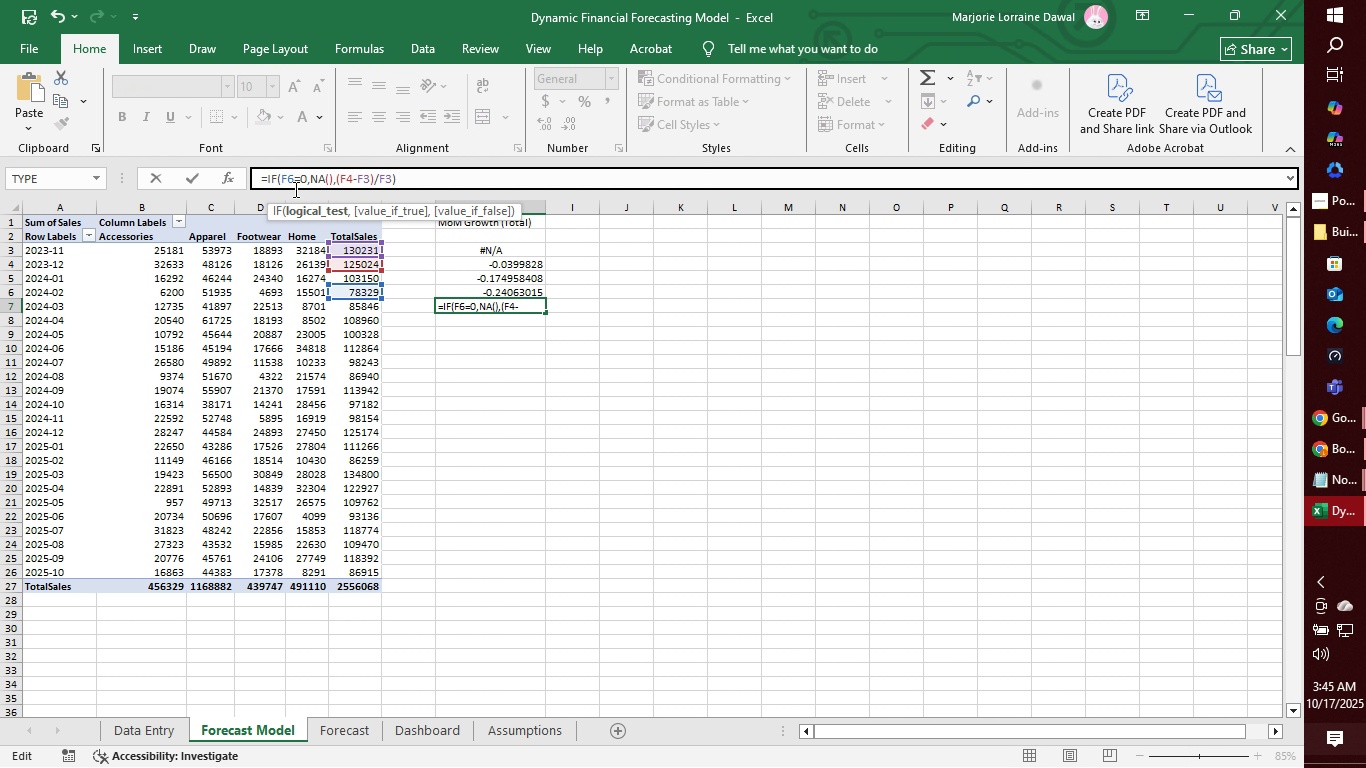 
key(ArrowRight)
 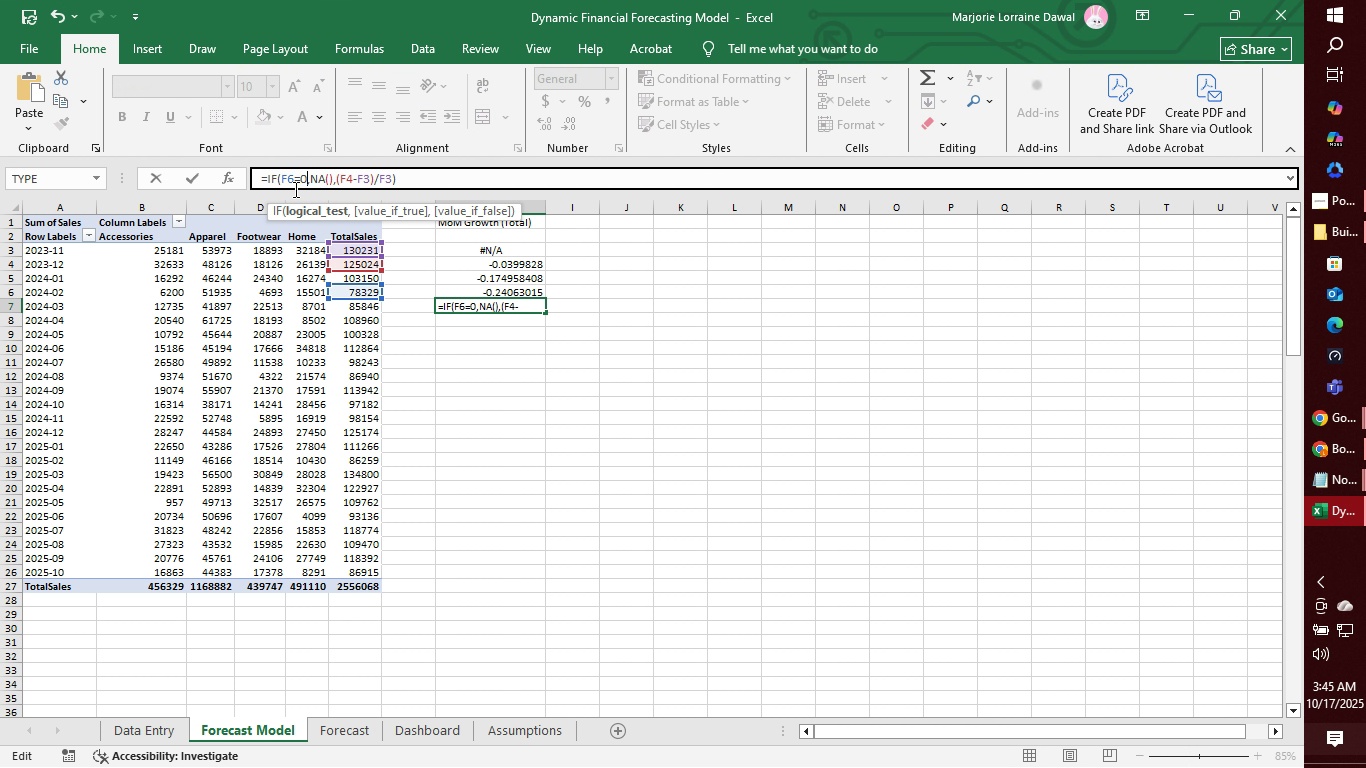 
key(ArrowRight)
 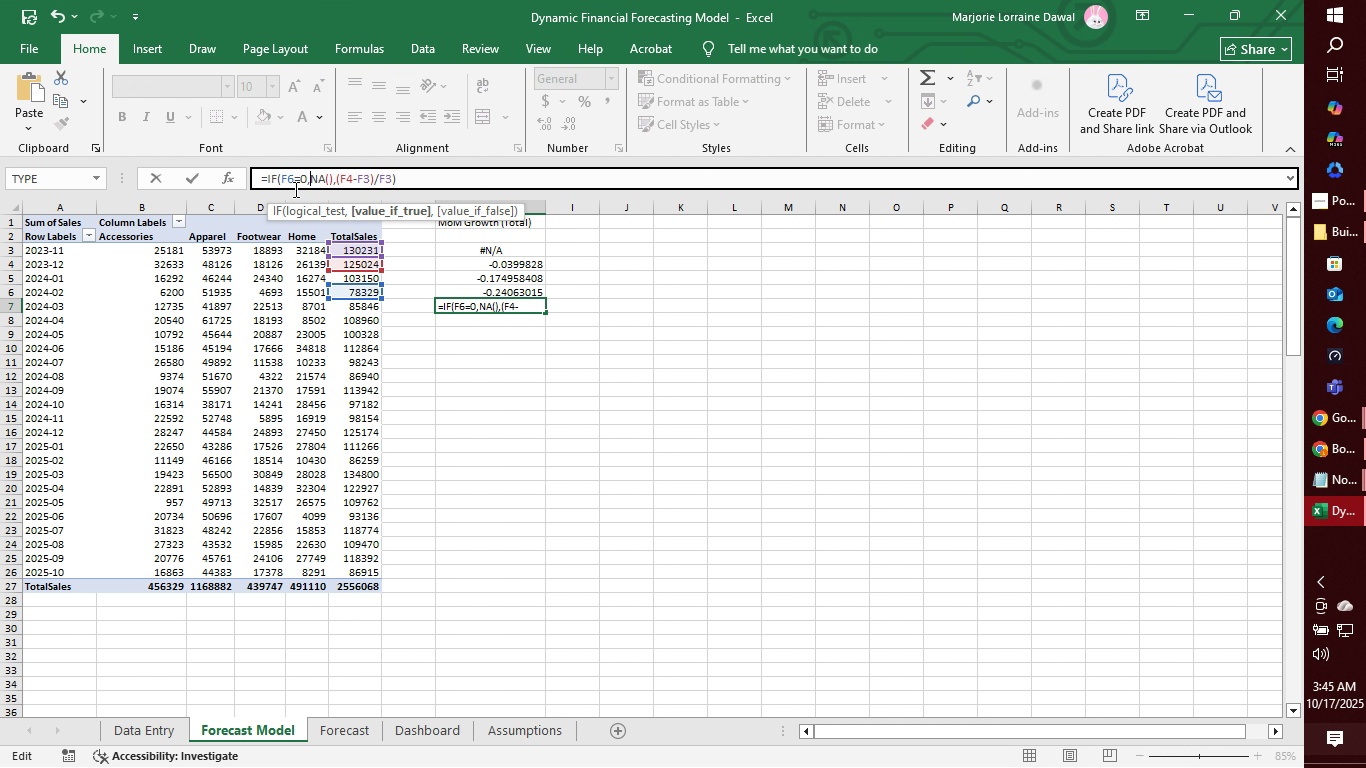 
key(ArrowRight)
 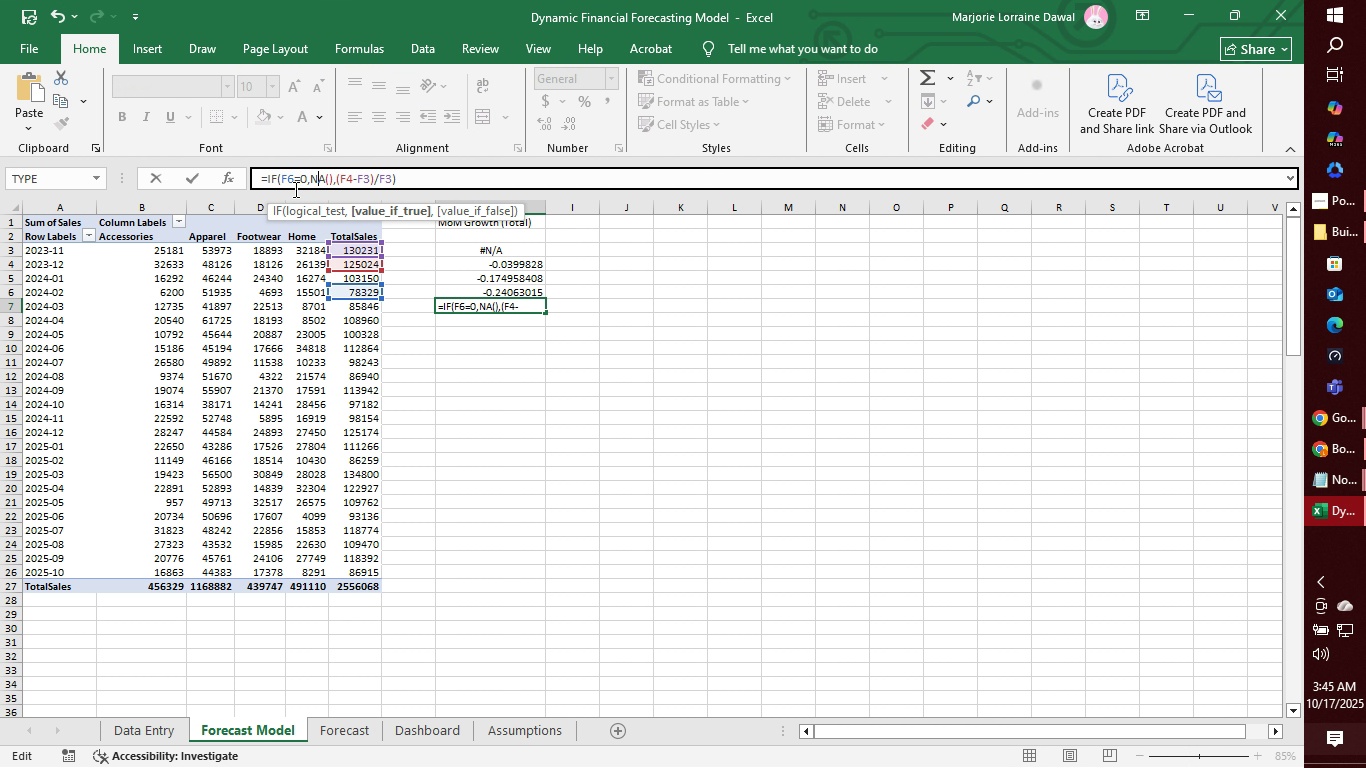 
key(ArrowRight)
 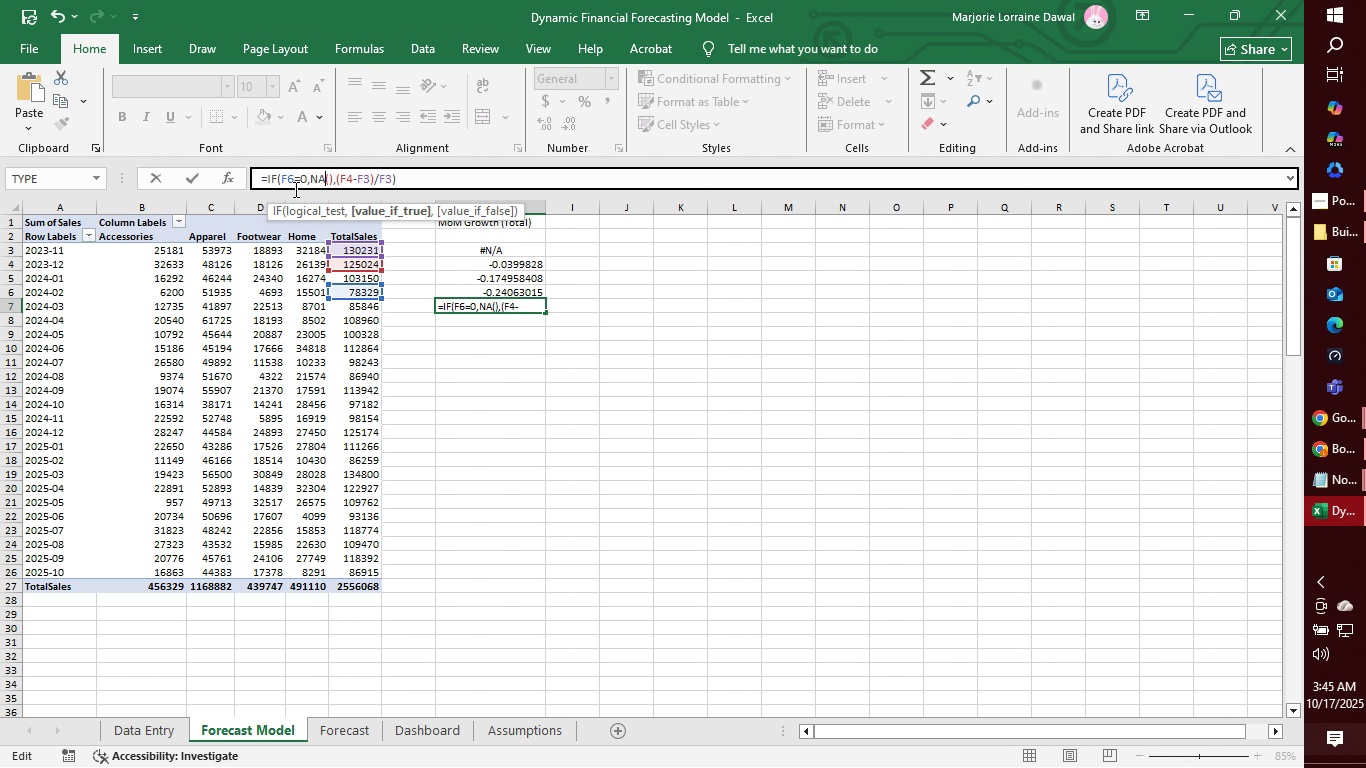 
key(ArrowRight)
 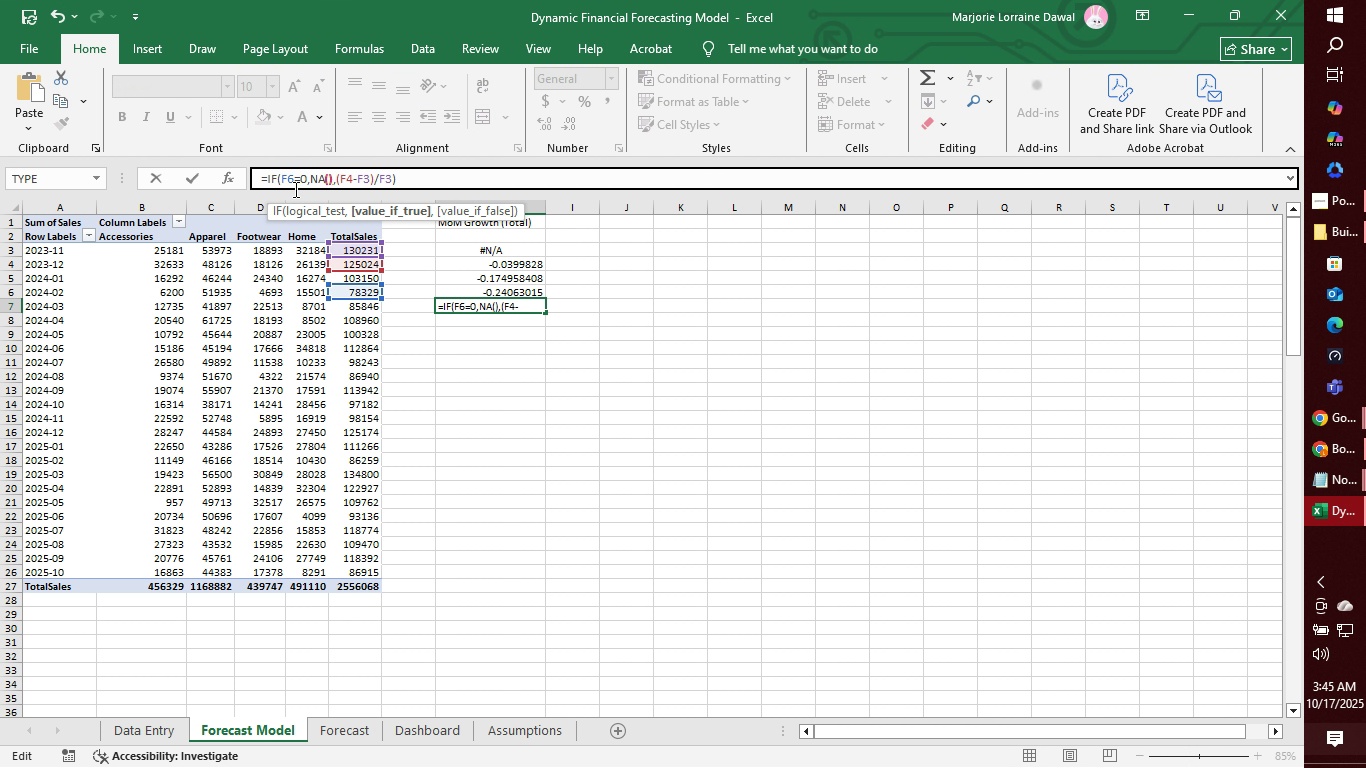 
key(ArrowRight)
 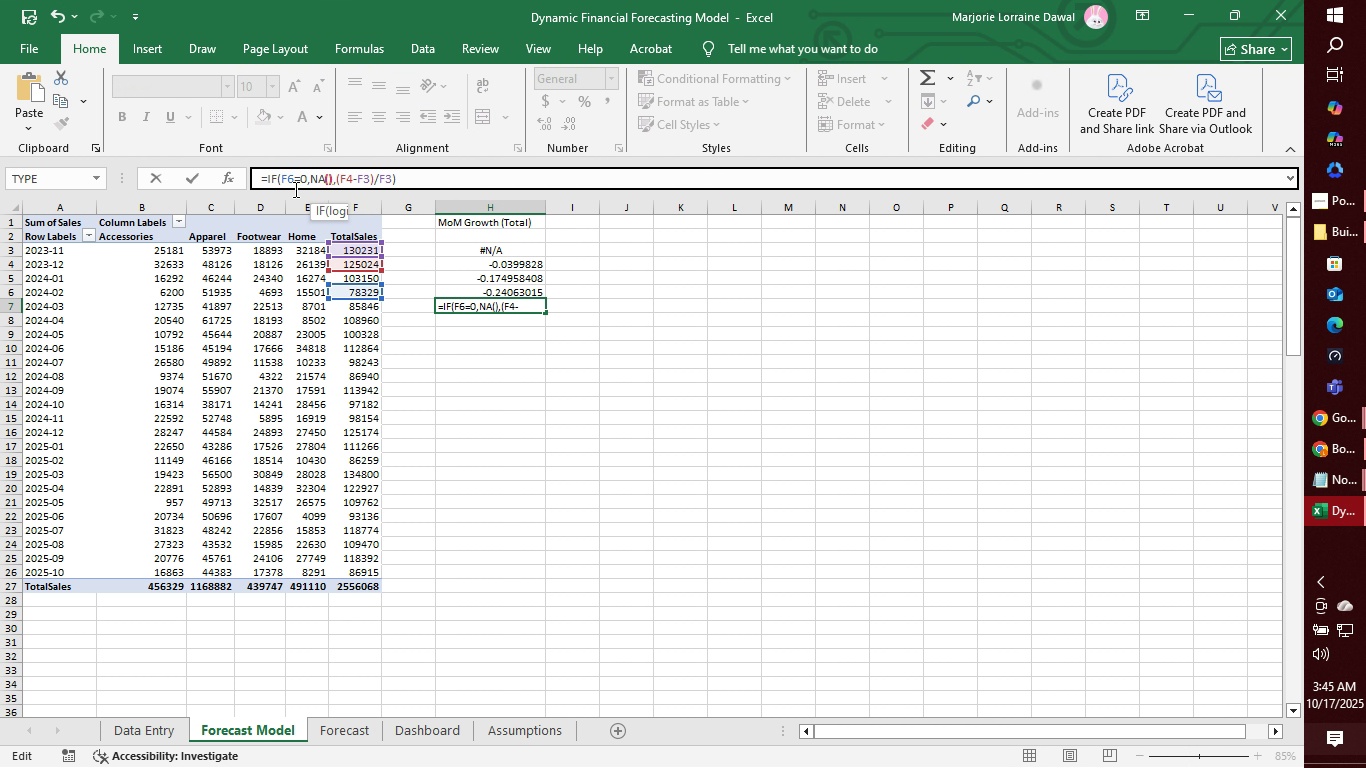 
key(ArrowRight)
 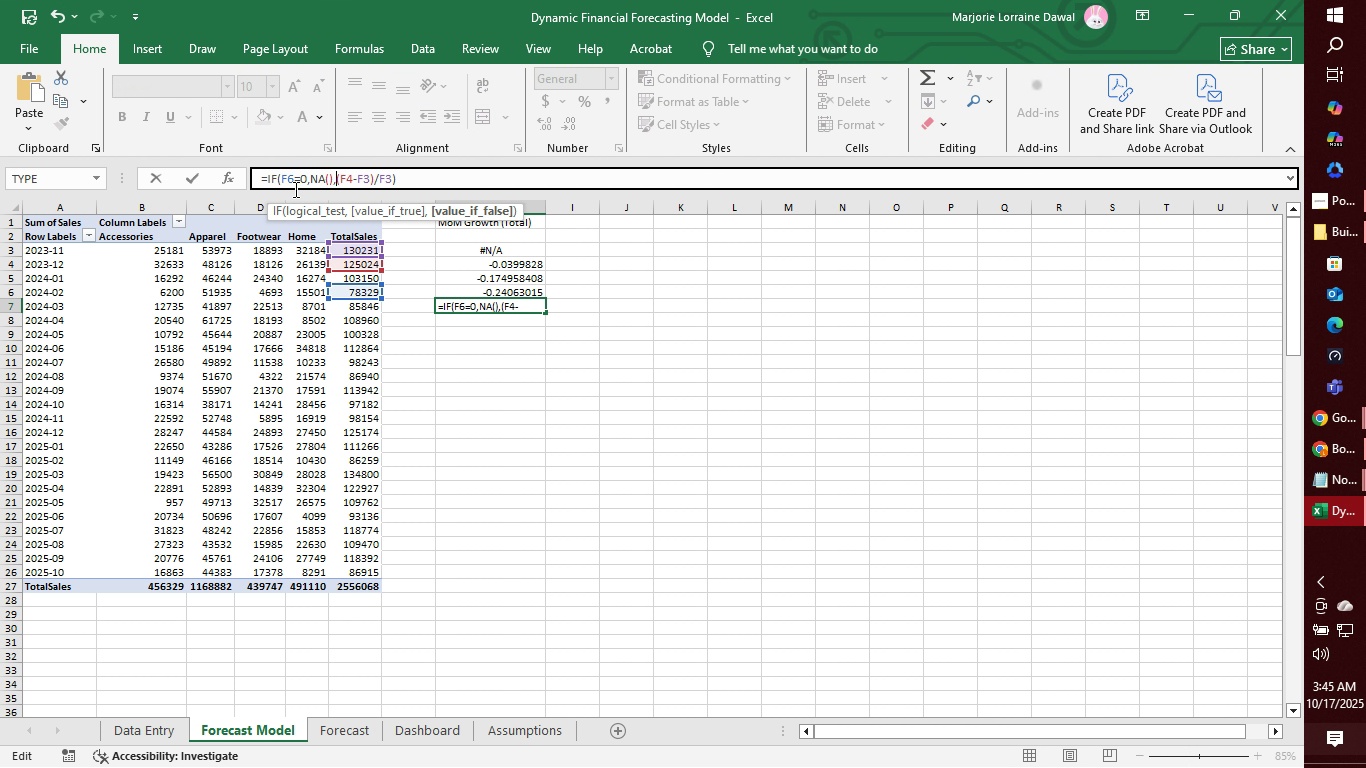 
key(ArrowRight)
 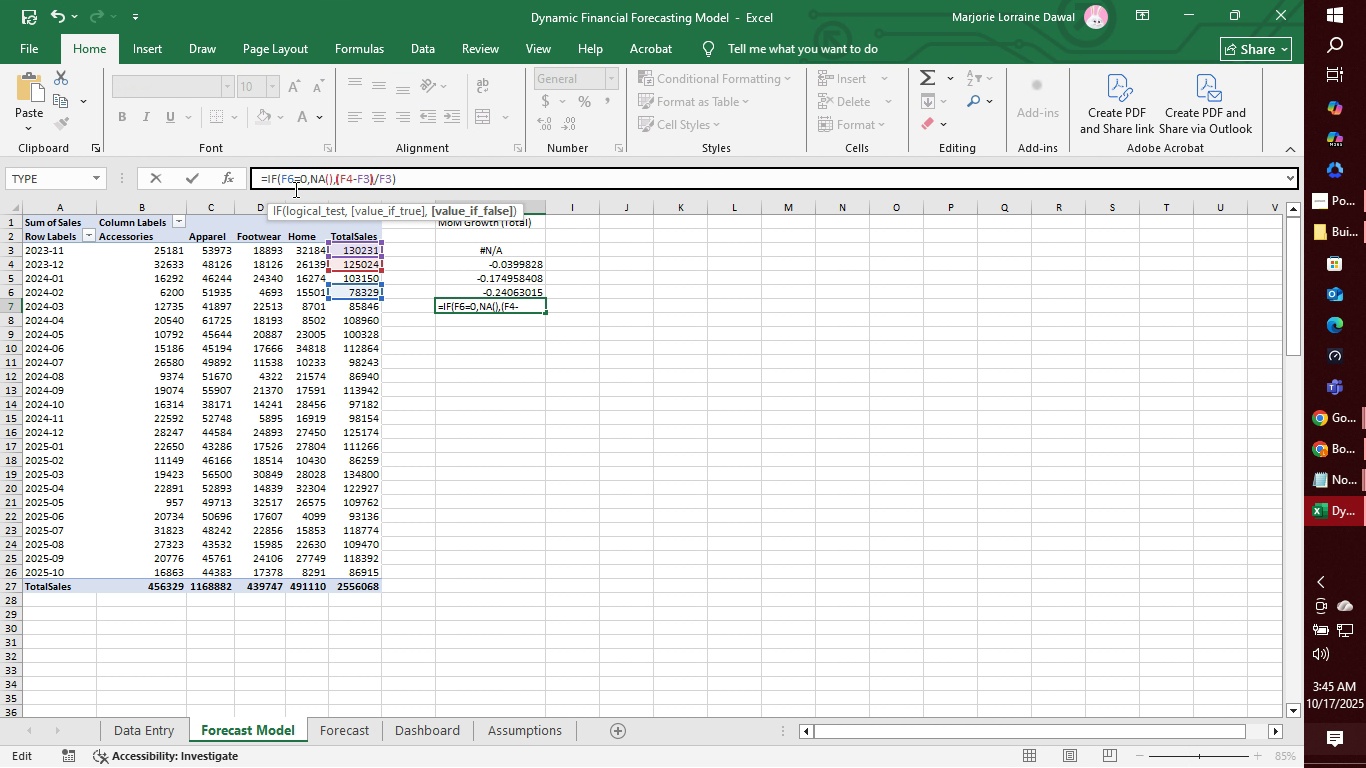 
key(ArrowRight)
 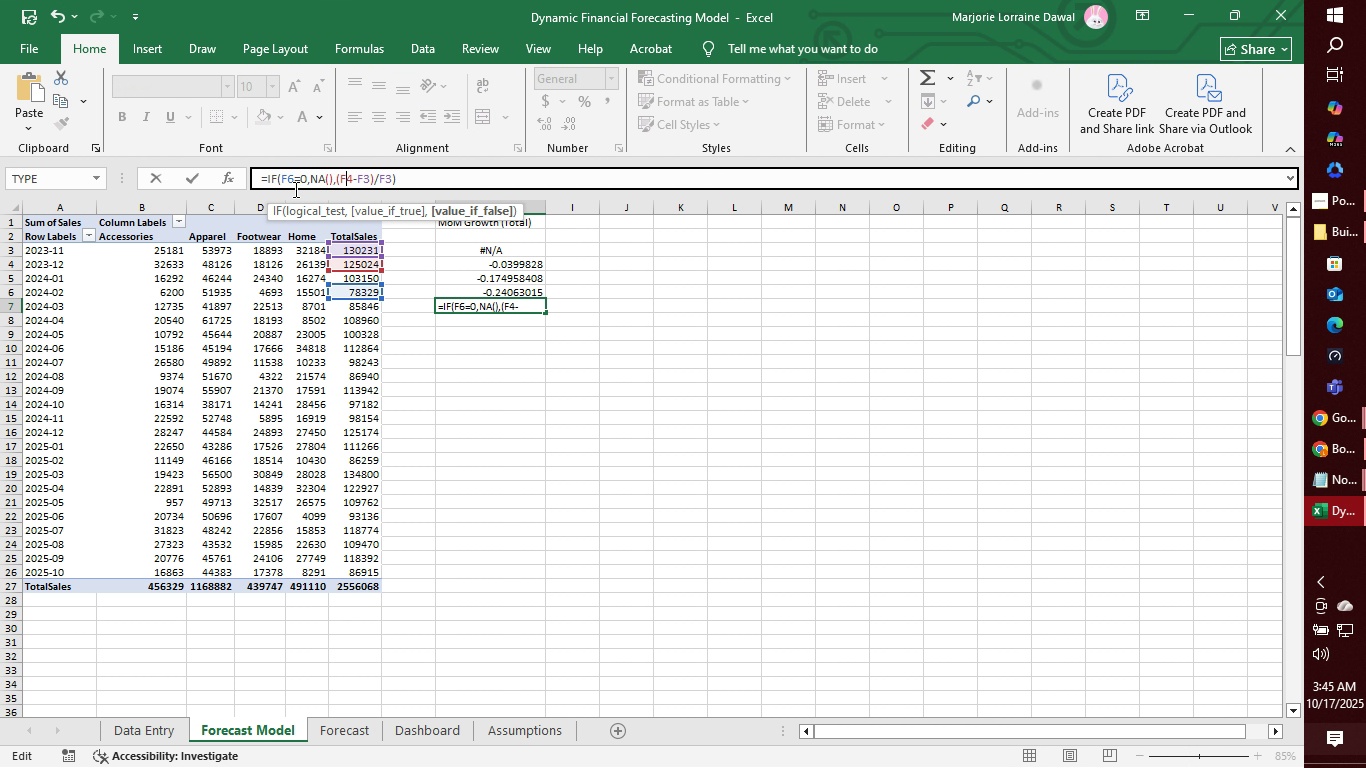 
key(ArrowRight)
 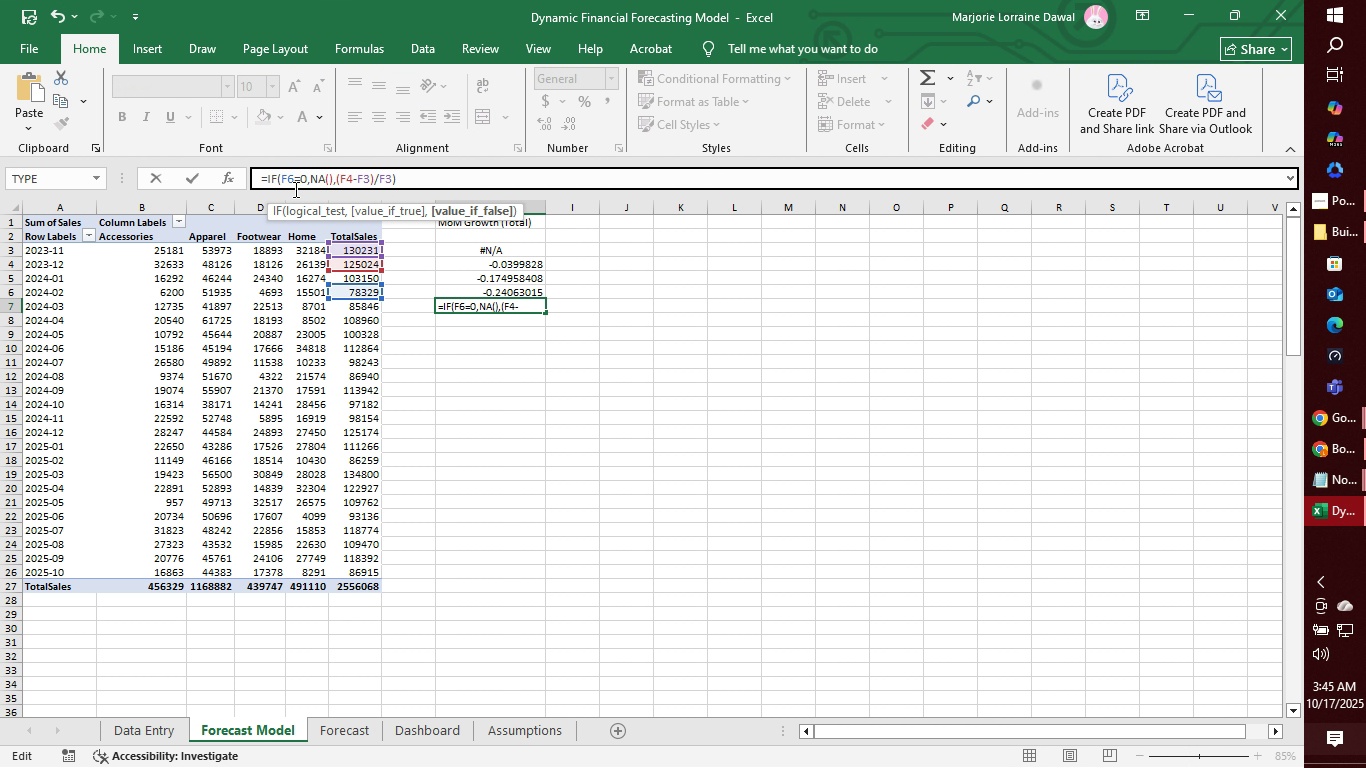 
key(ArrowRight)
 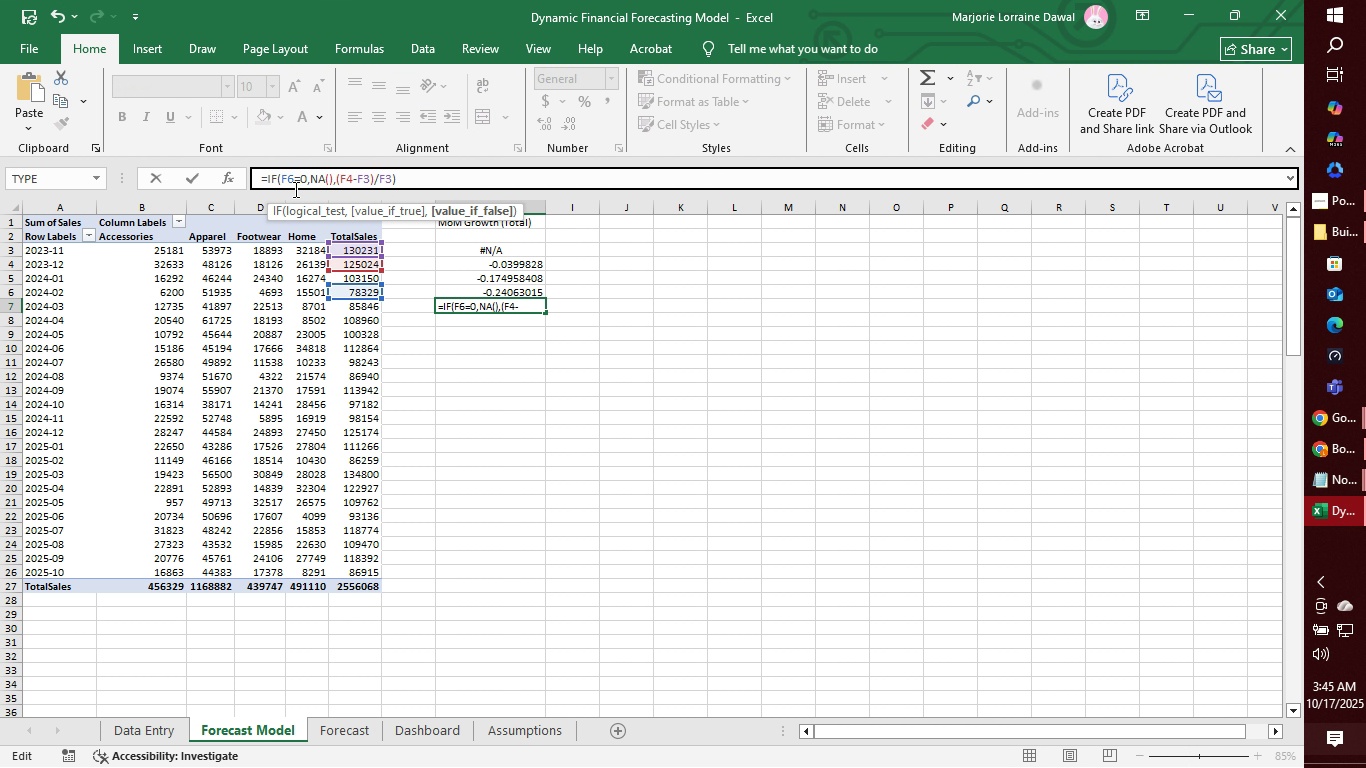 
key(Backspace)
 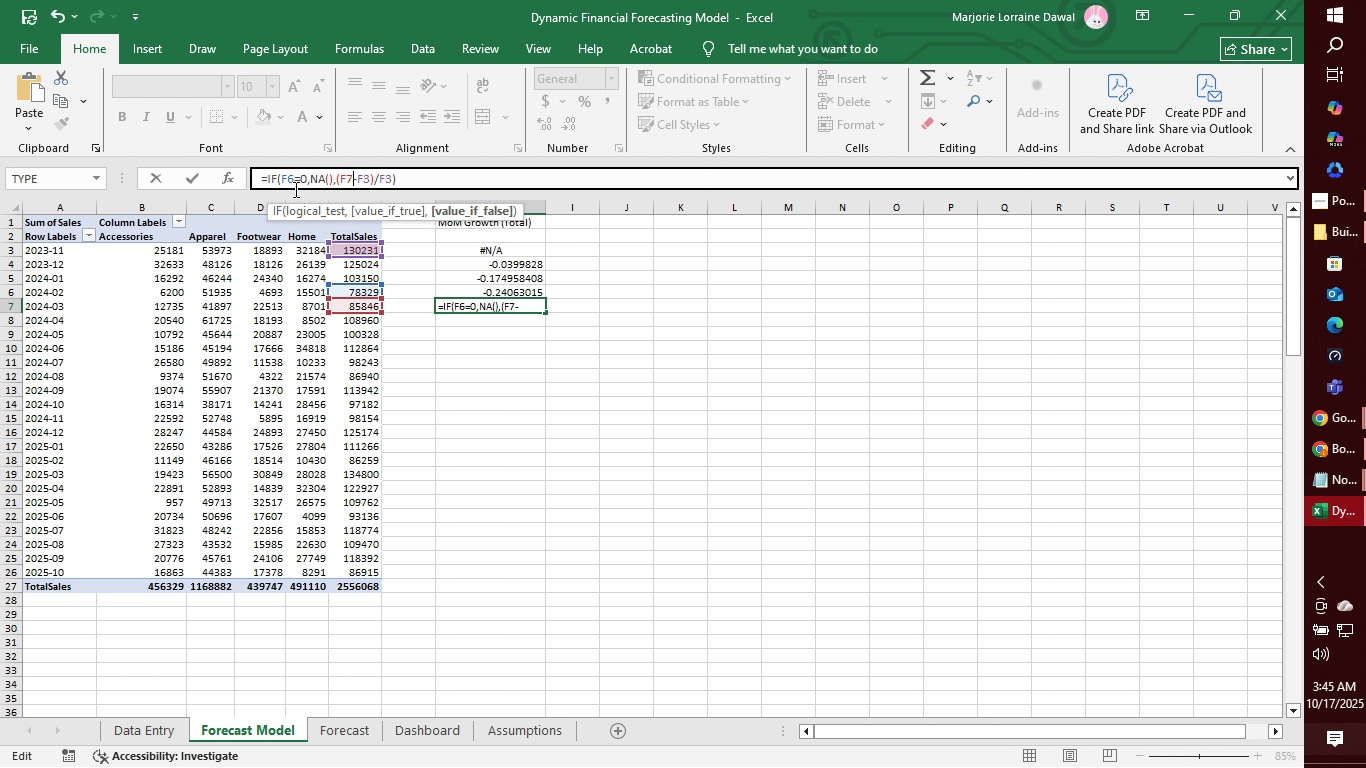 
key(7)
 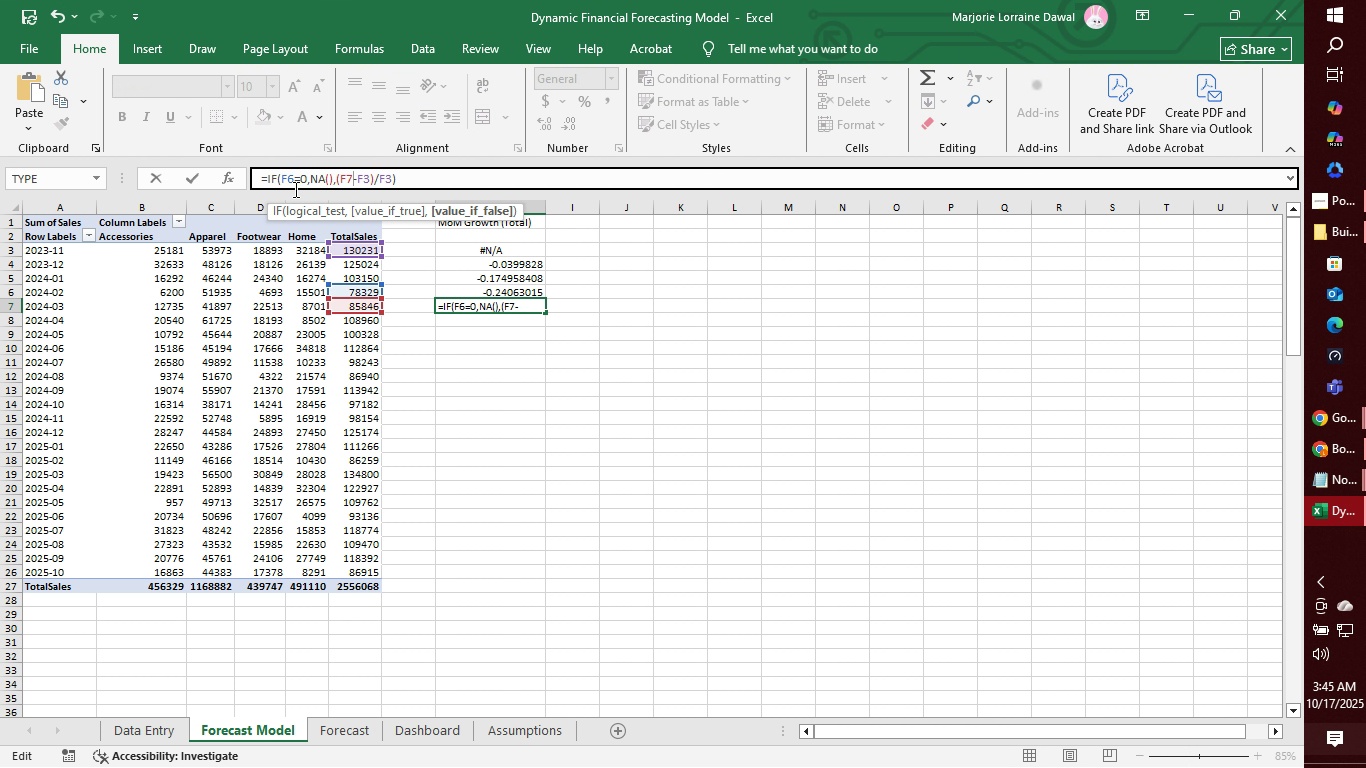 
key(ArrowRight)
 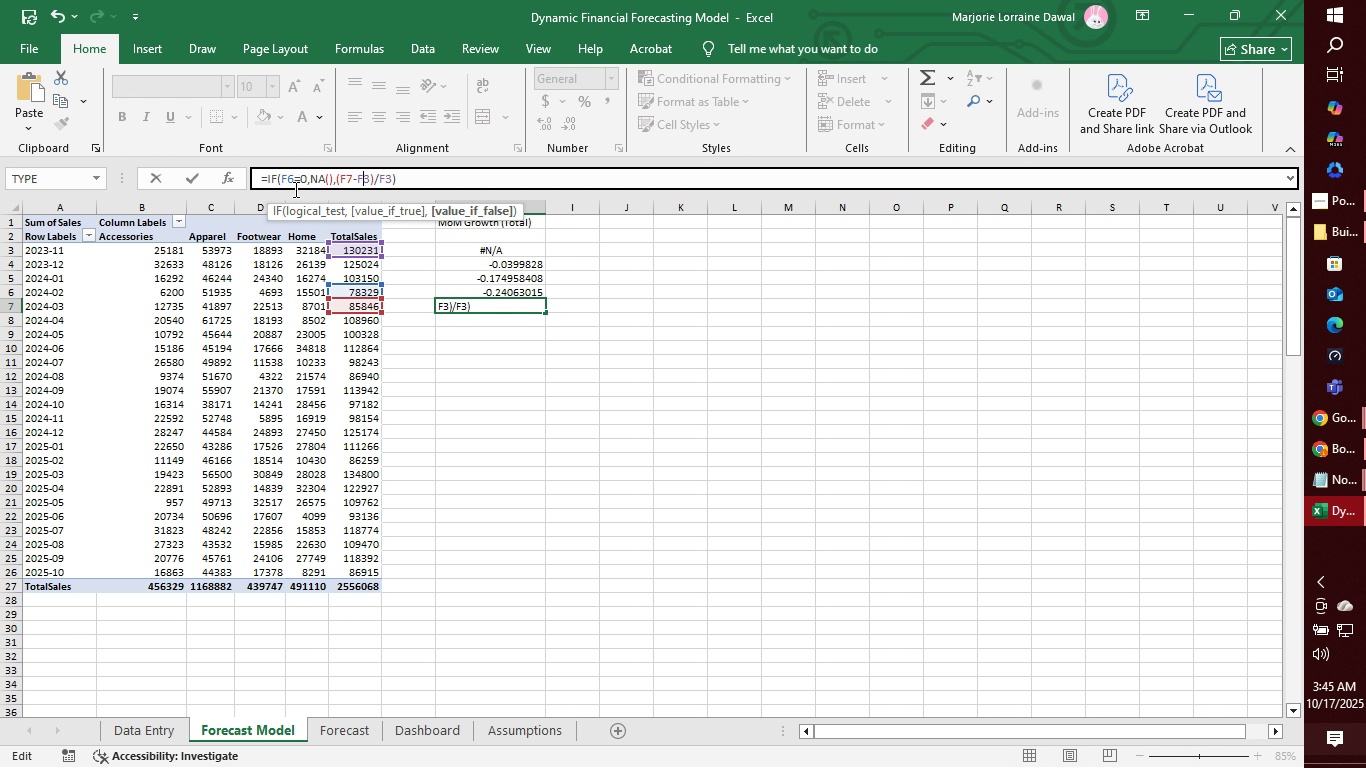 
key(ArrowRight)
 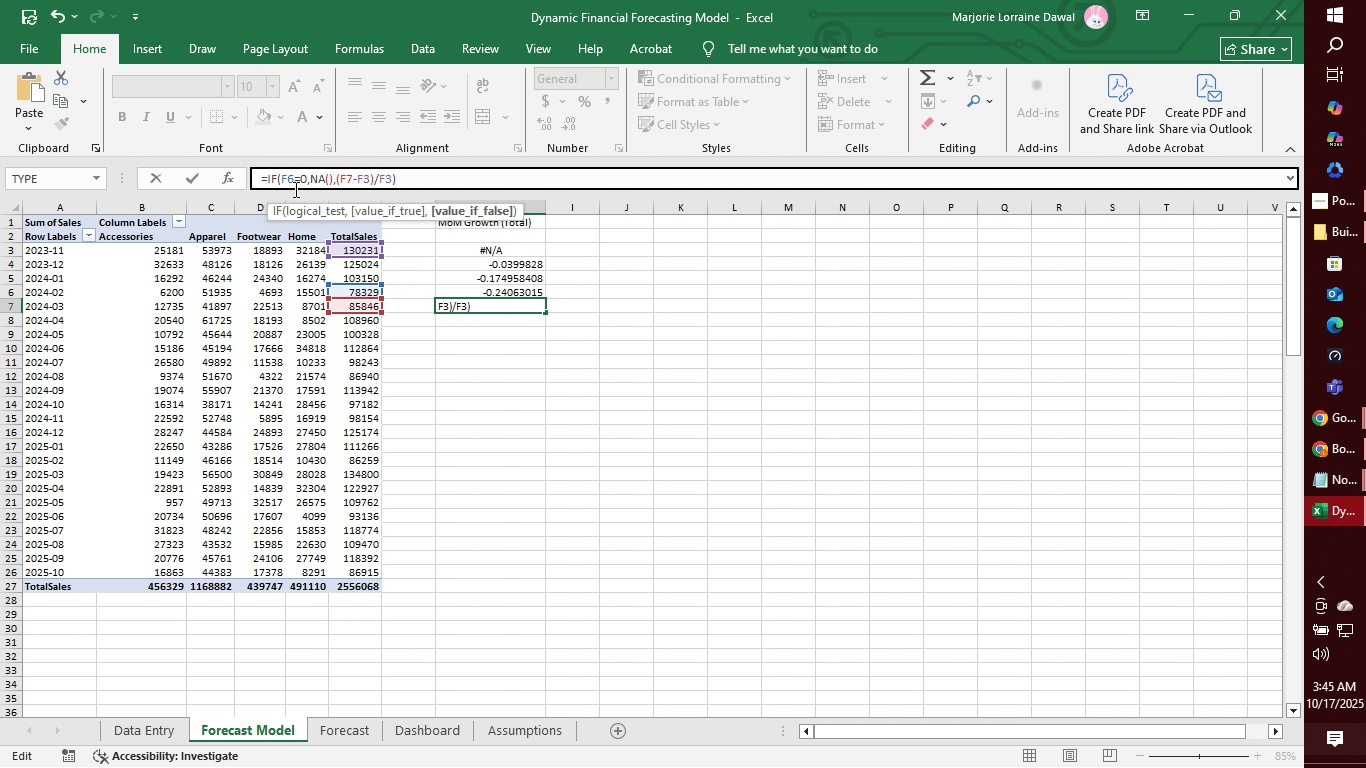 
key(ArrowRight)
 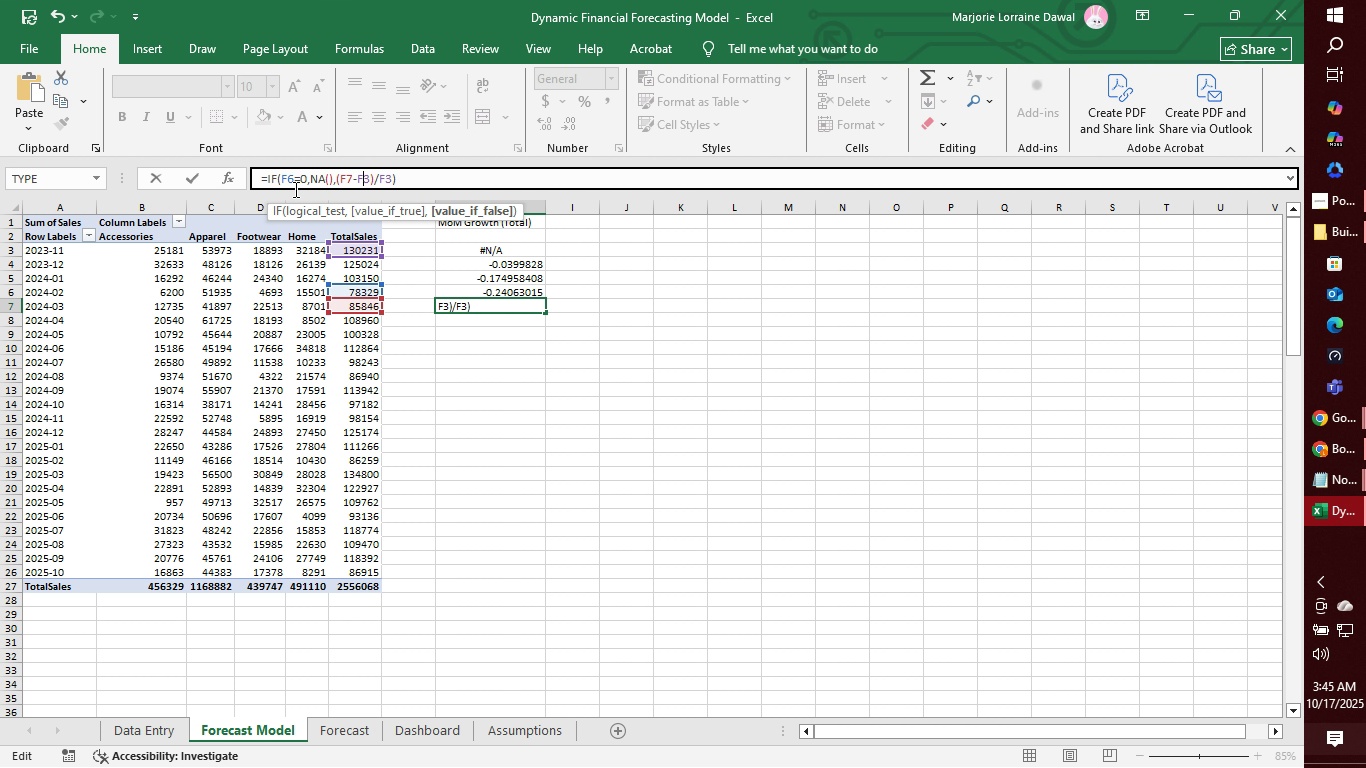 
key(Backspace)
 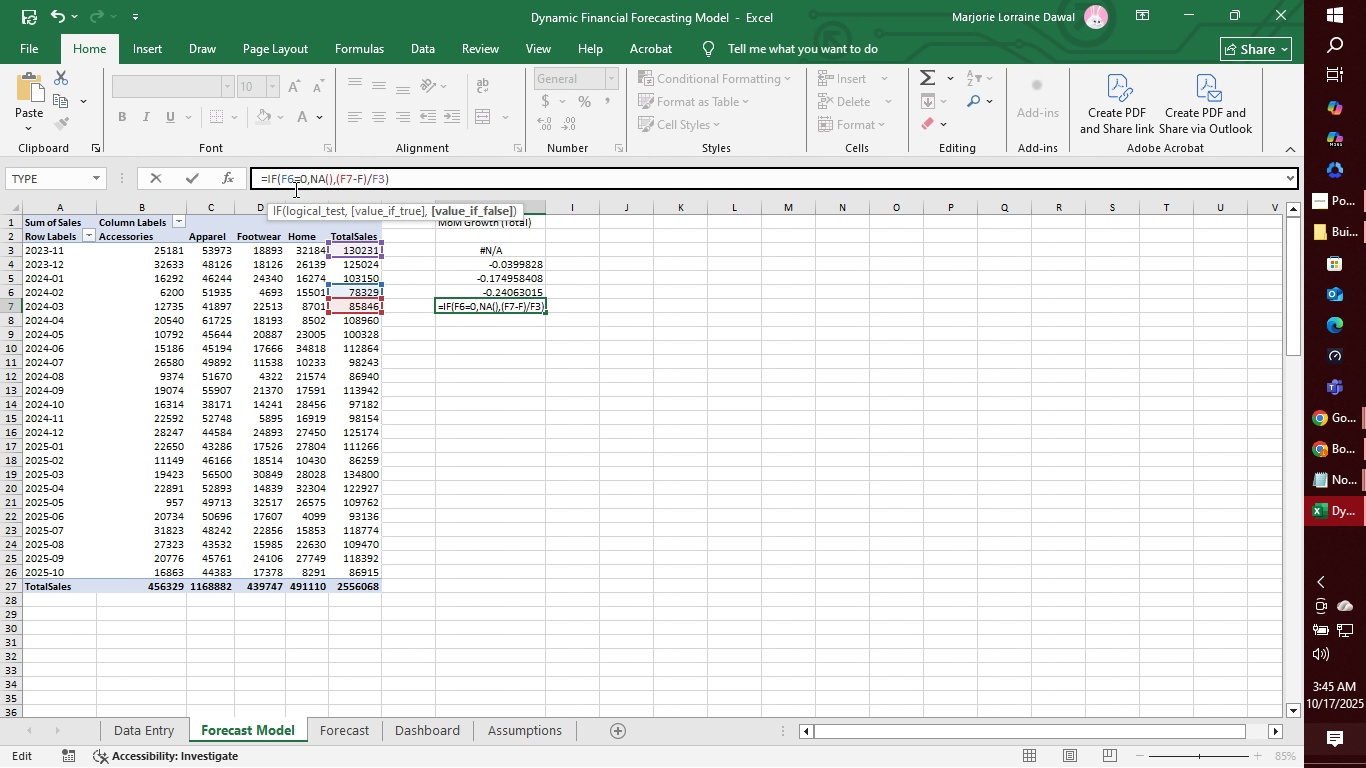 
key(6)
 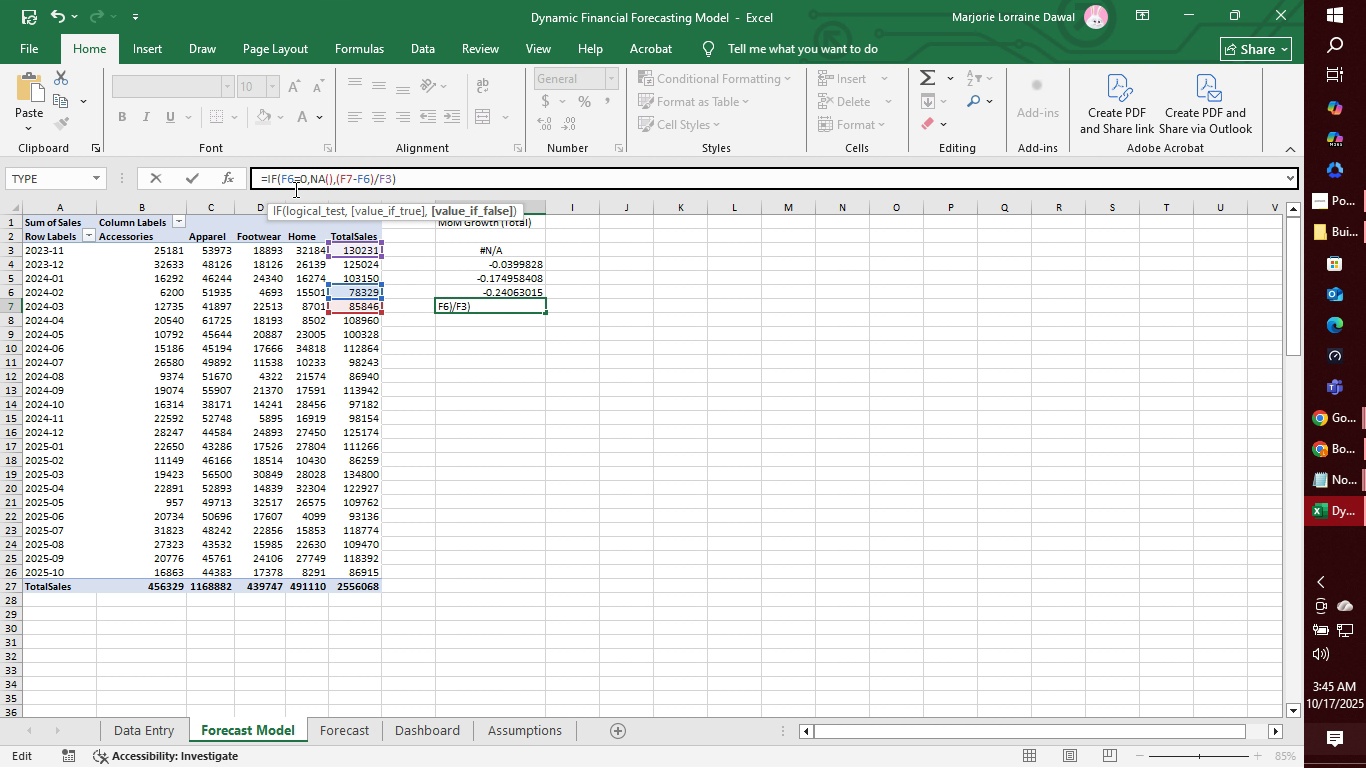 
key(ArrowRight)
 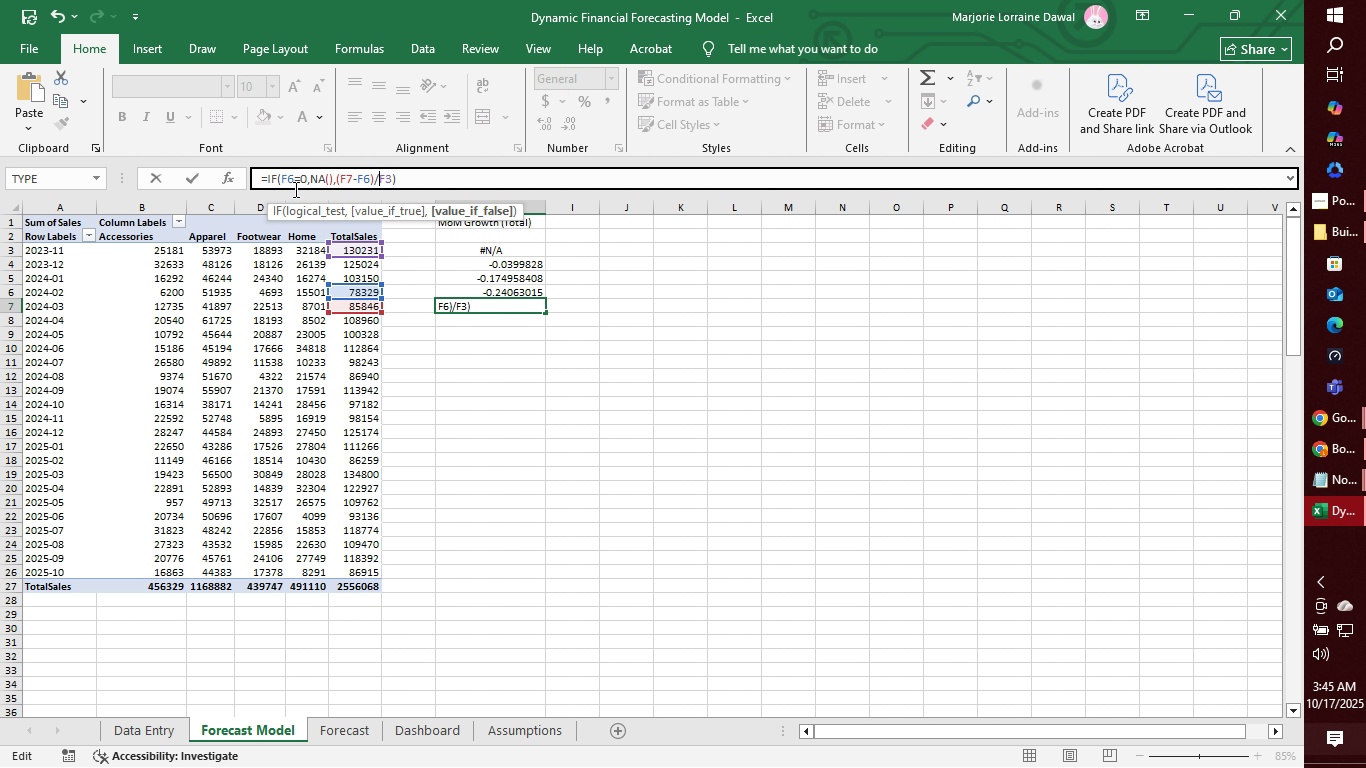 
key(ArrowRight)
 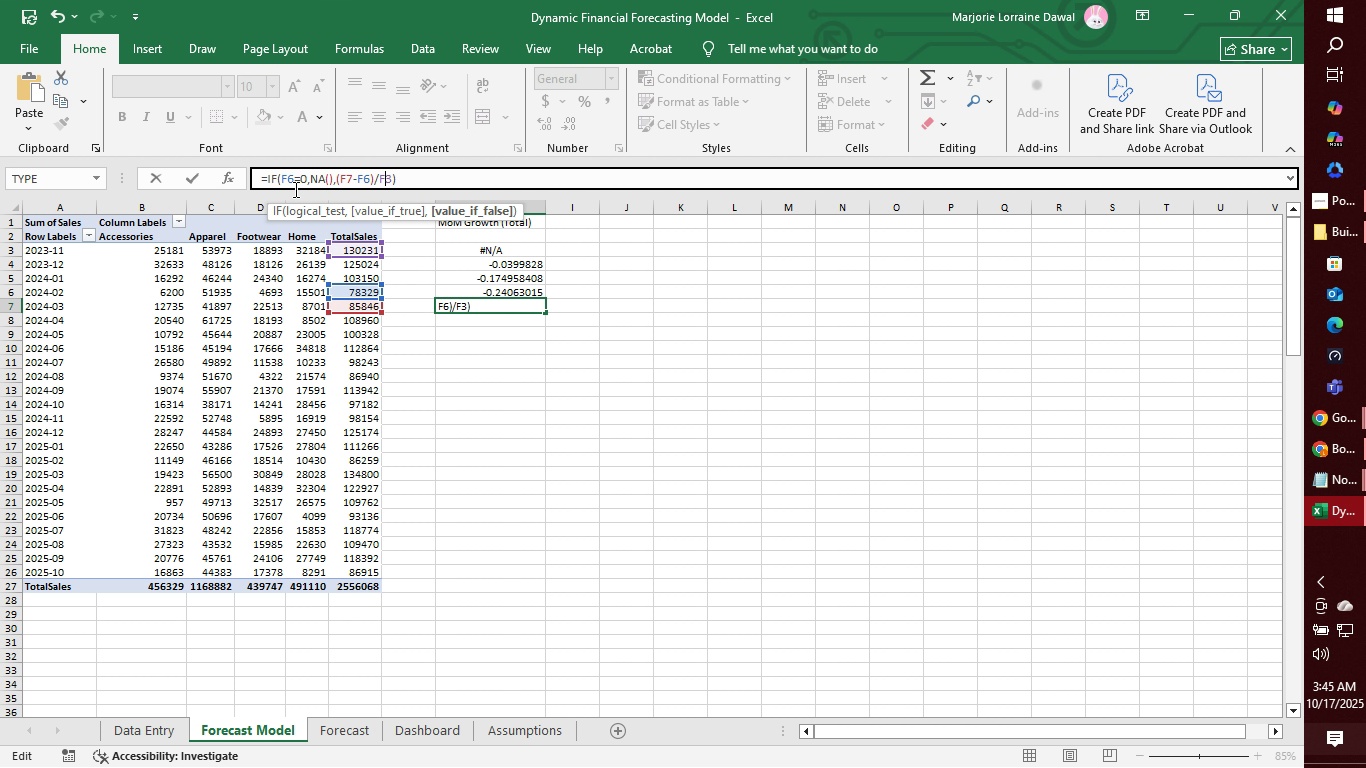 
key(ArrowRight)
 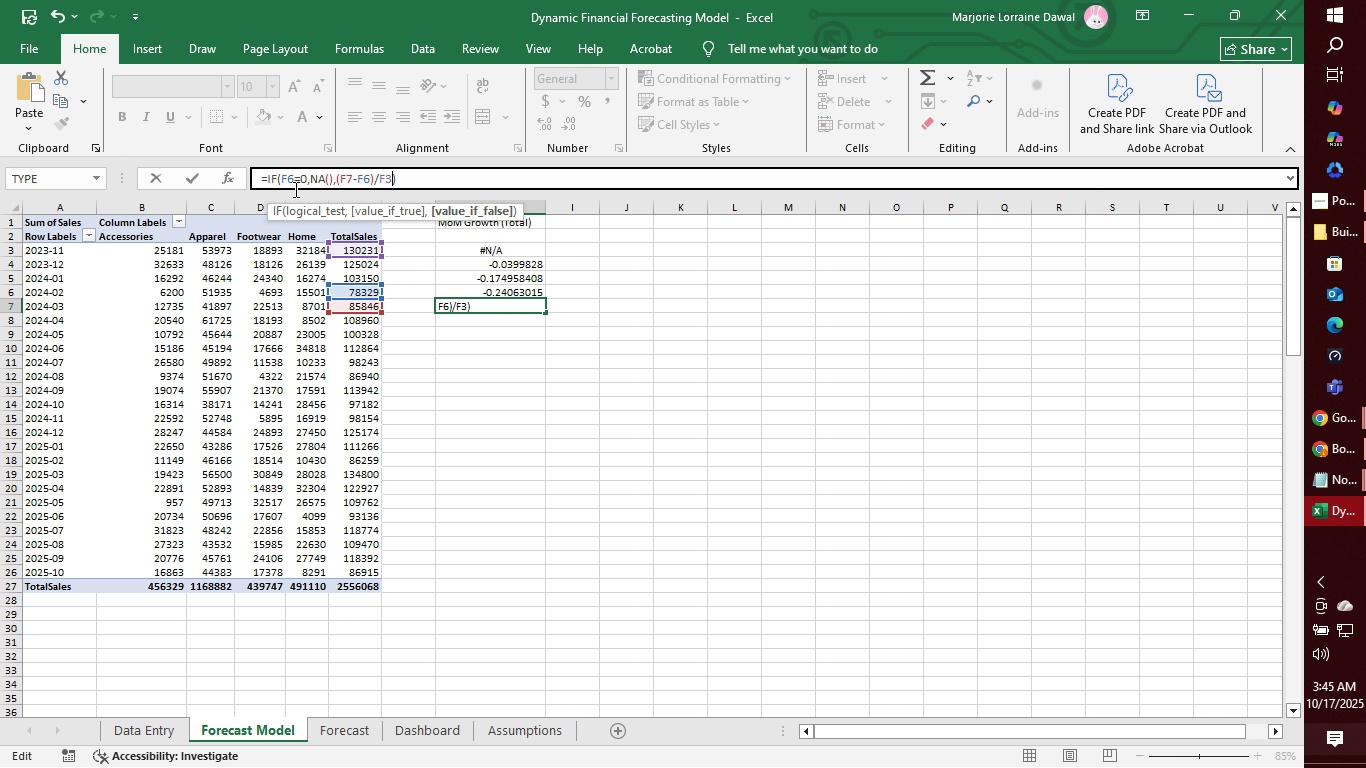 
key(ArrowRight)
 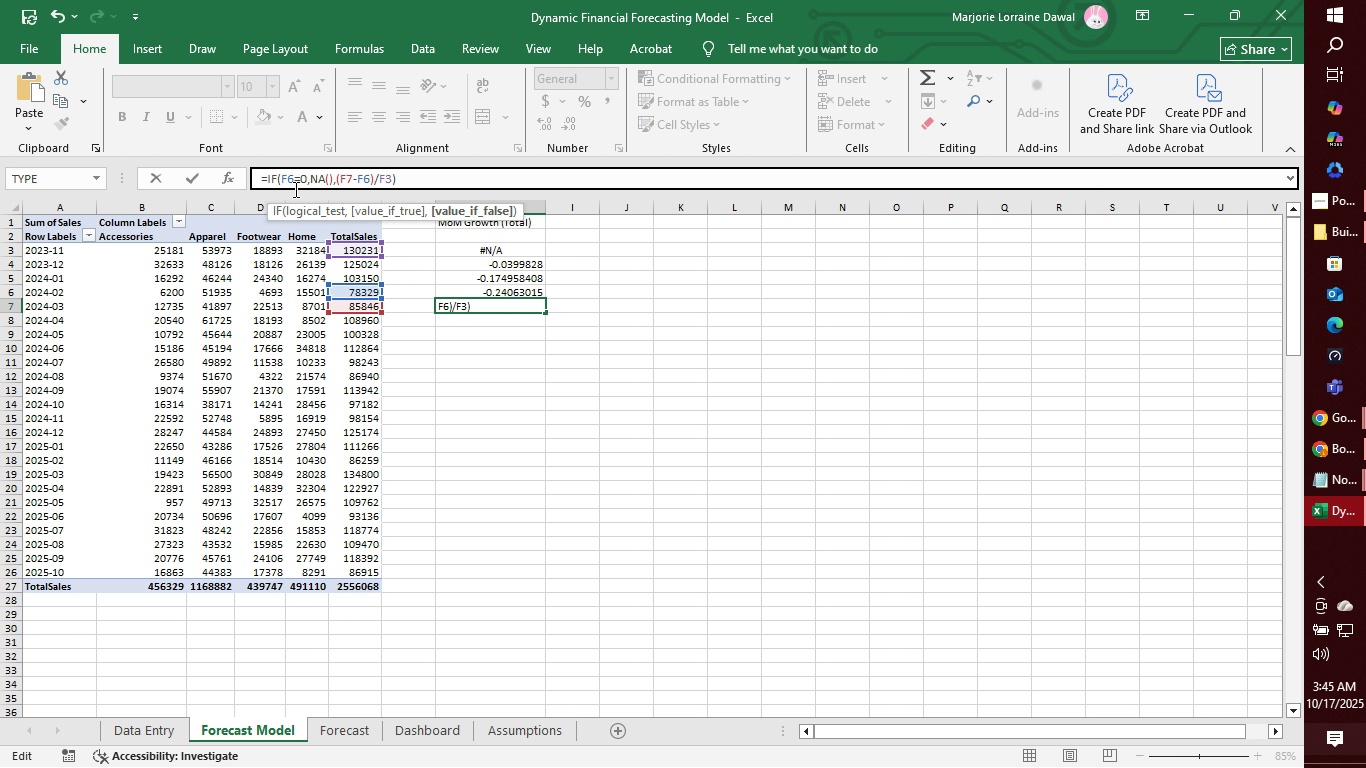 
key(Backspace)
 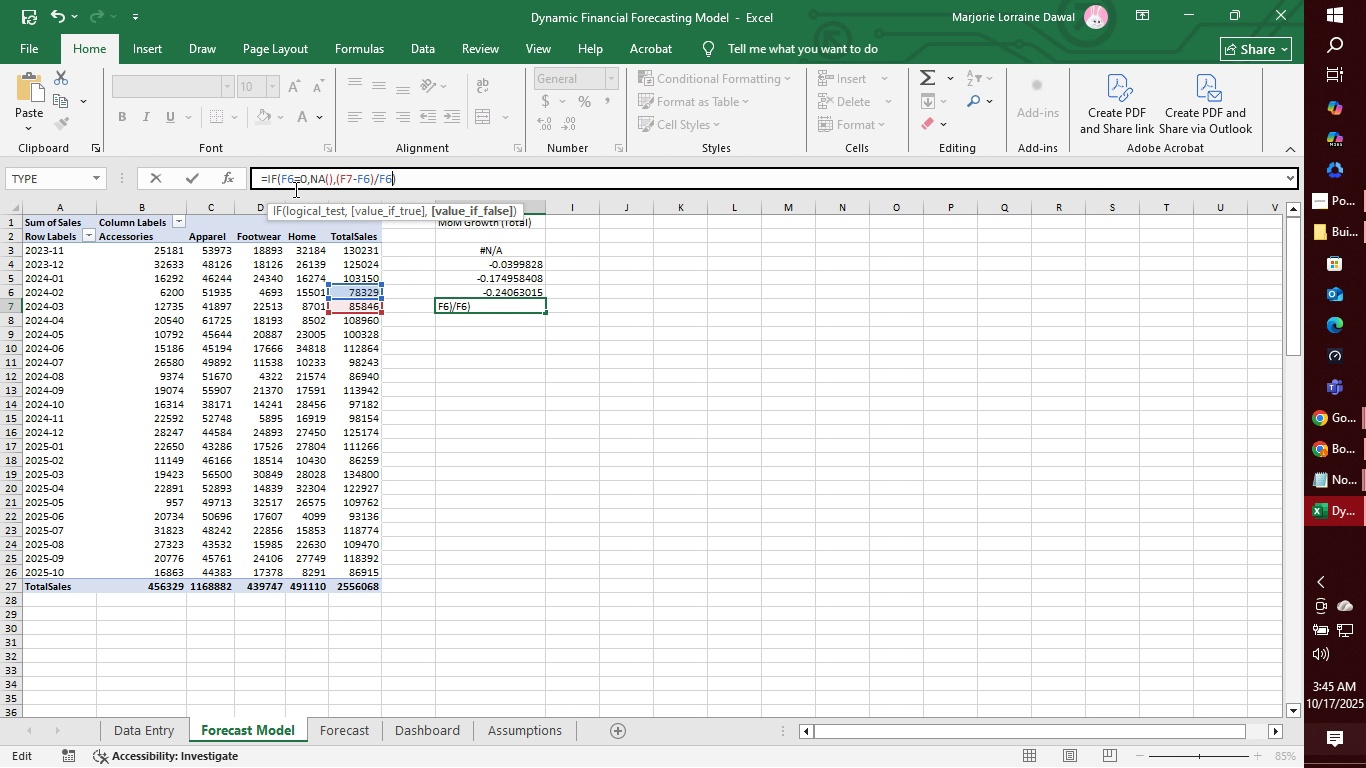 
key(6)
 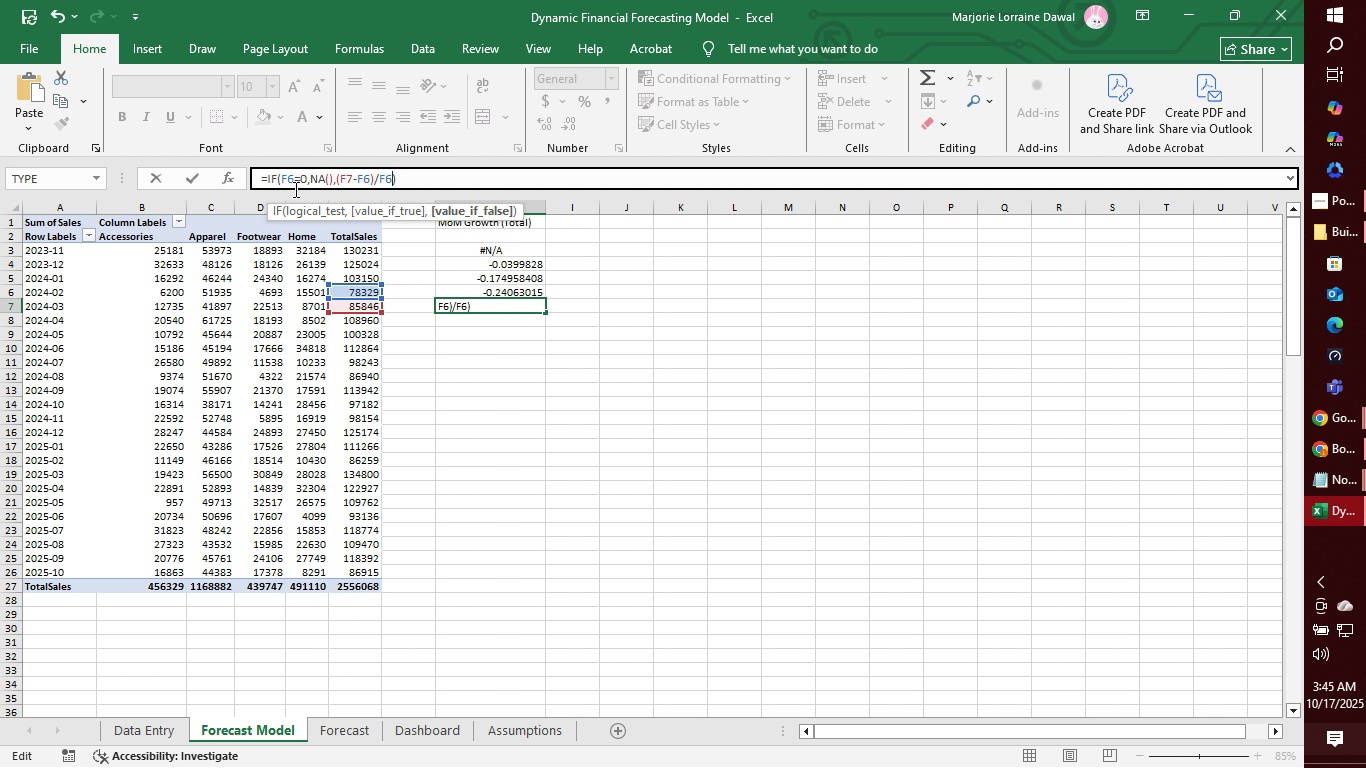 
key(Enter)
 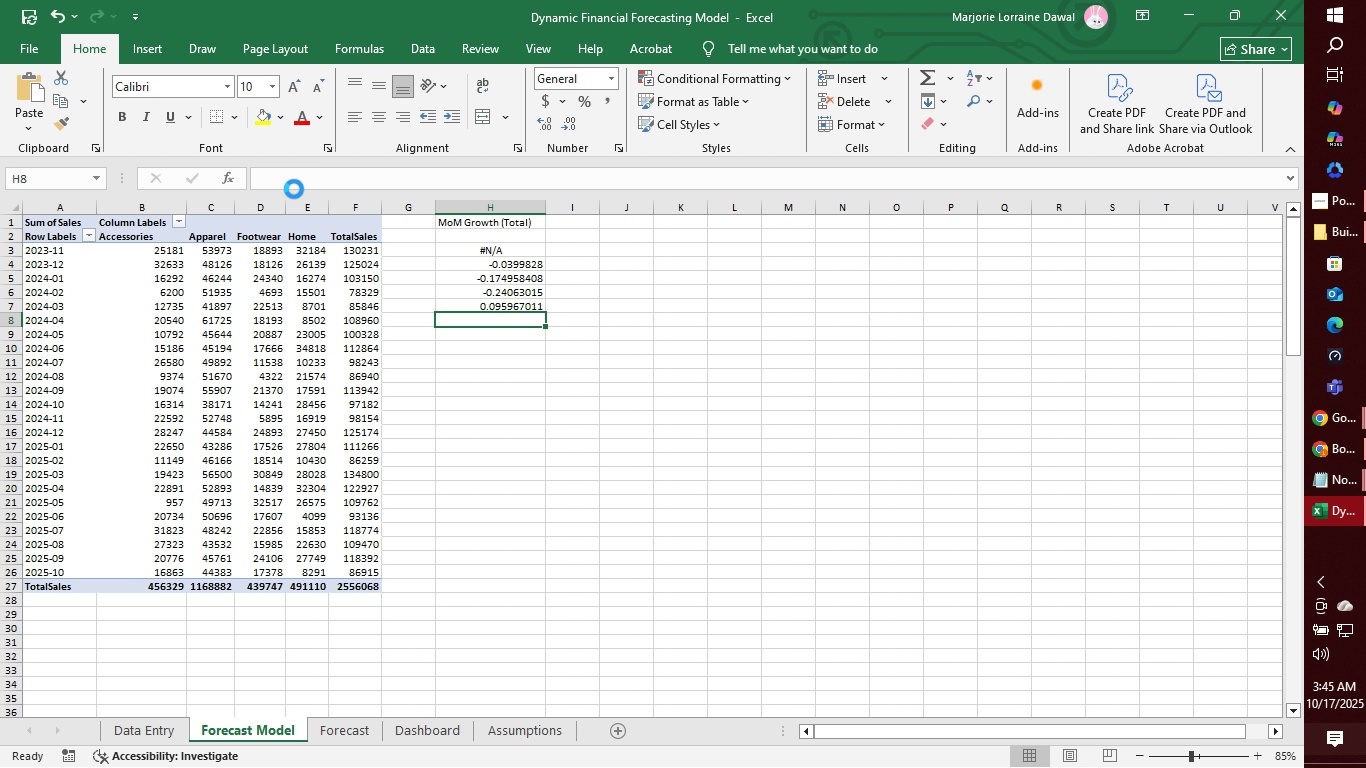 
key(Control+V)
 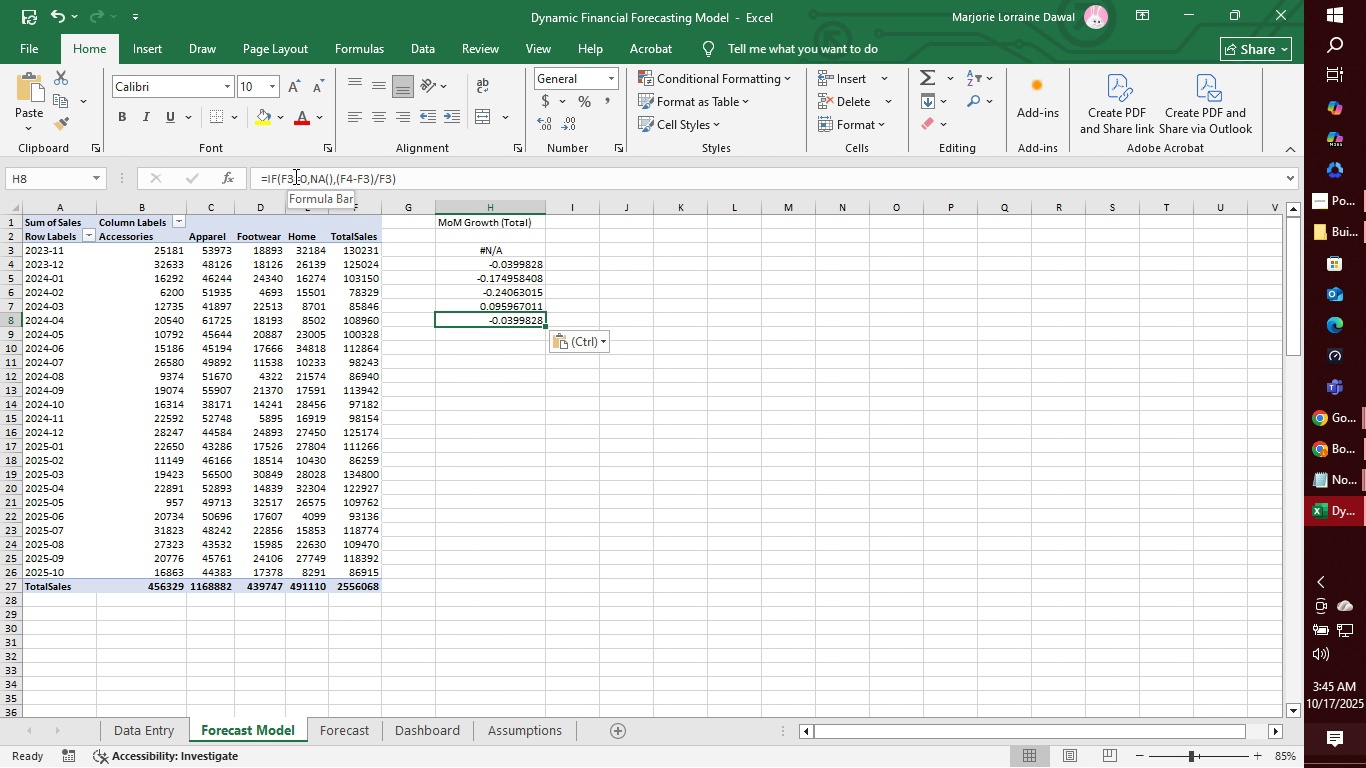 
left_click([294, 176])
 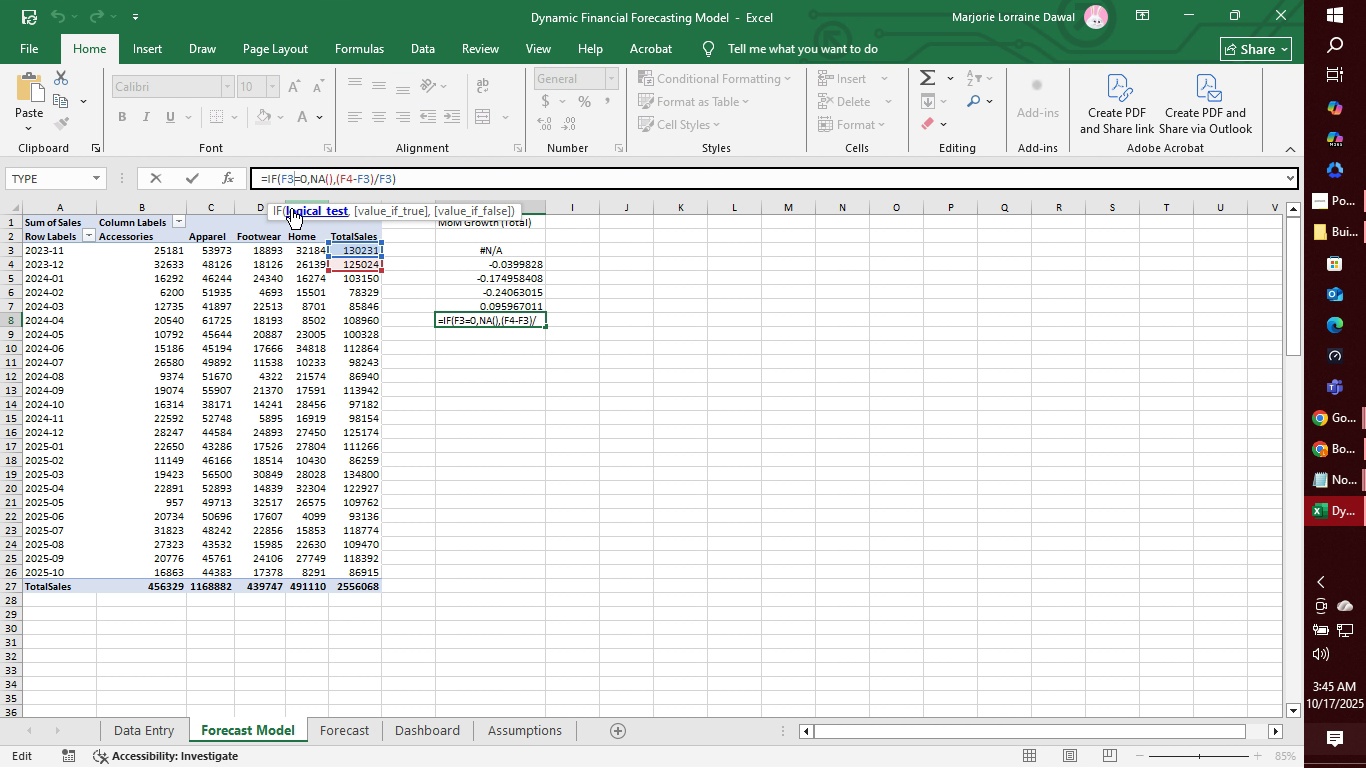 
key(Backspace)
 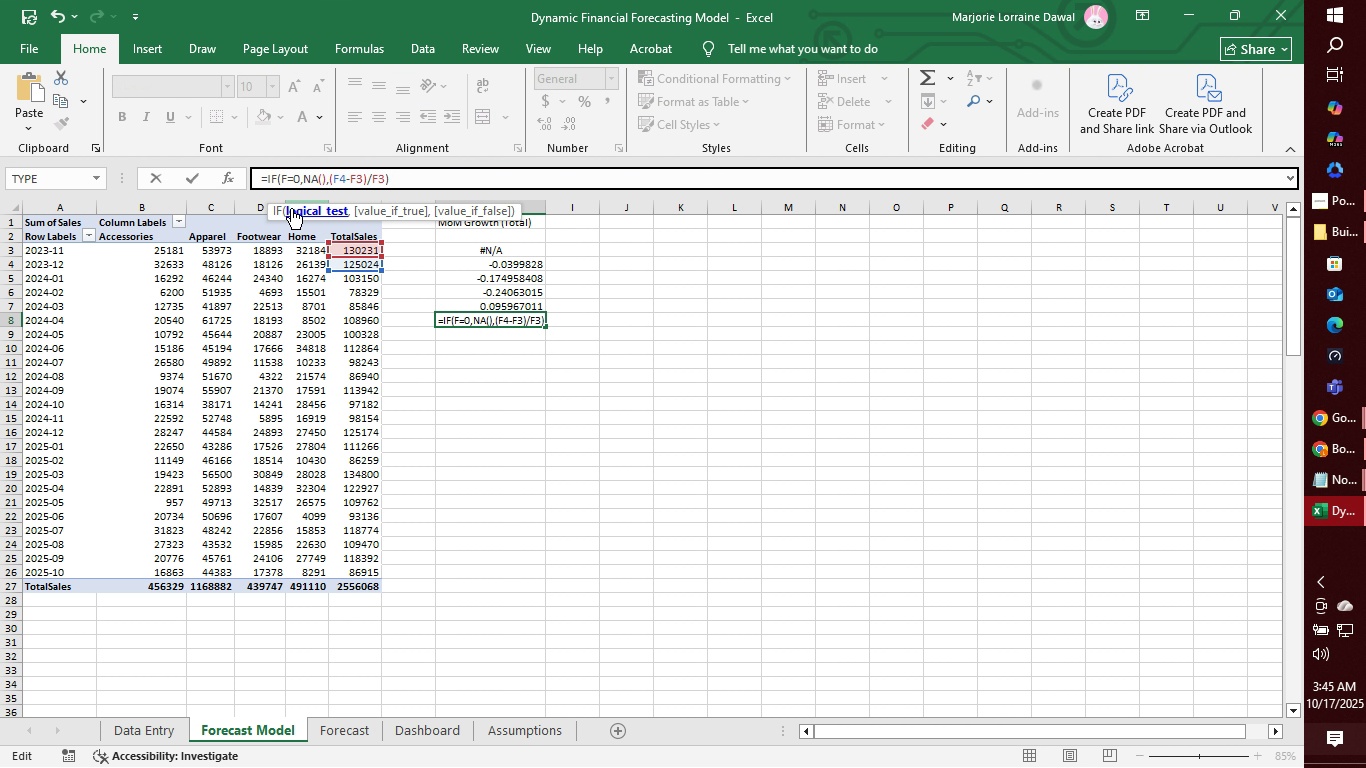 
key(7)
 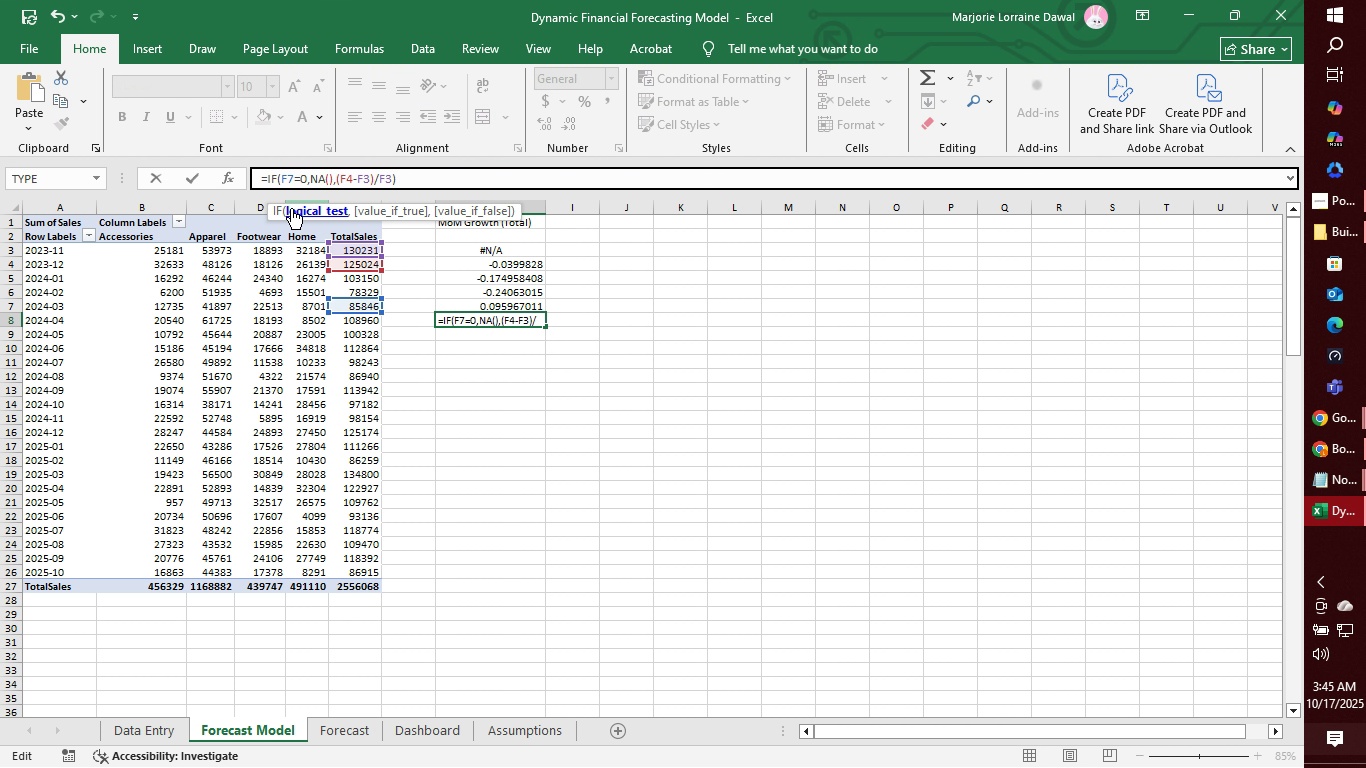 
key(ArrowRight)
 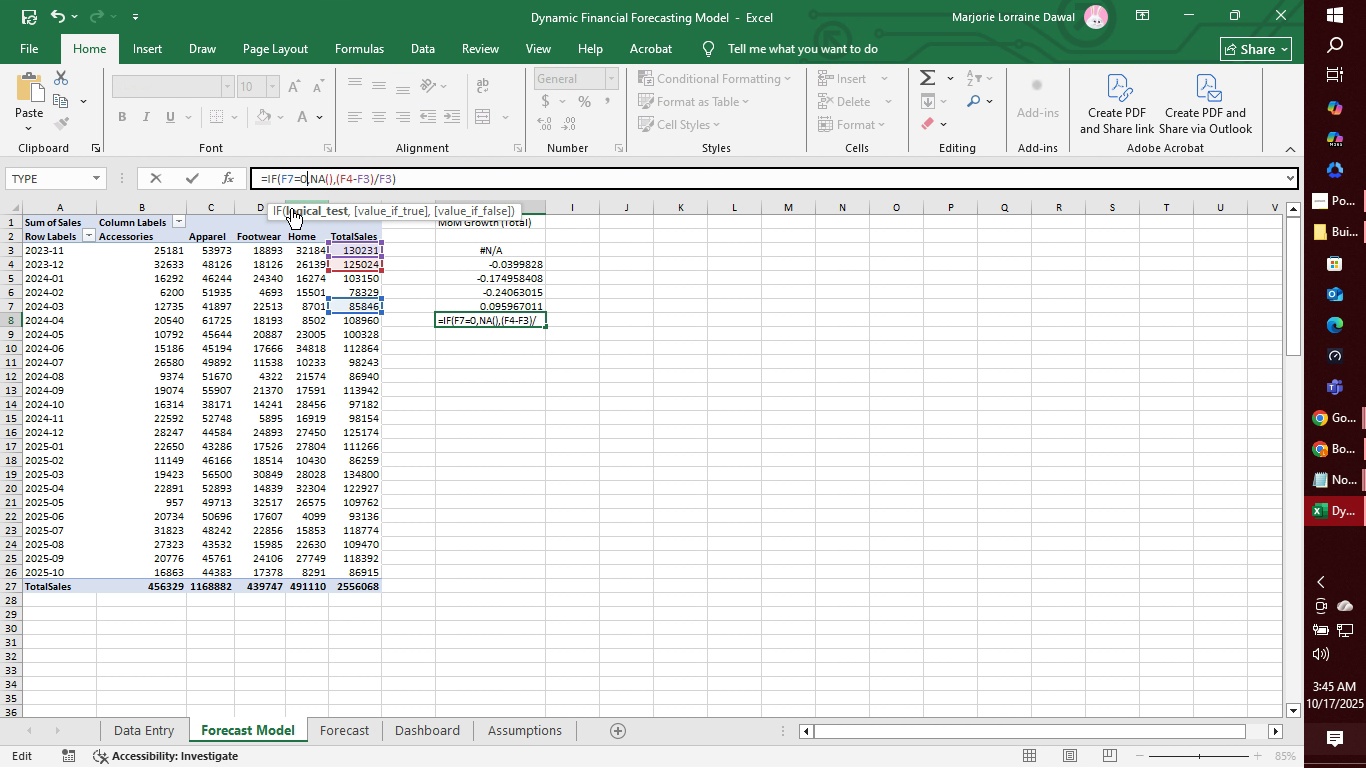 
key(ArrowRight)
 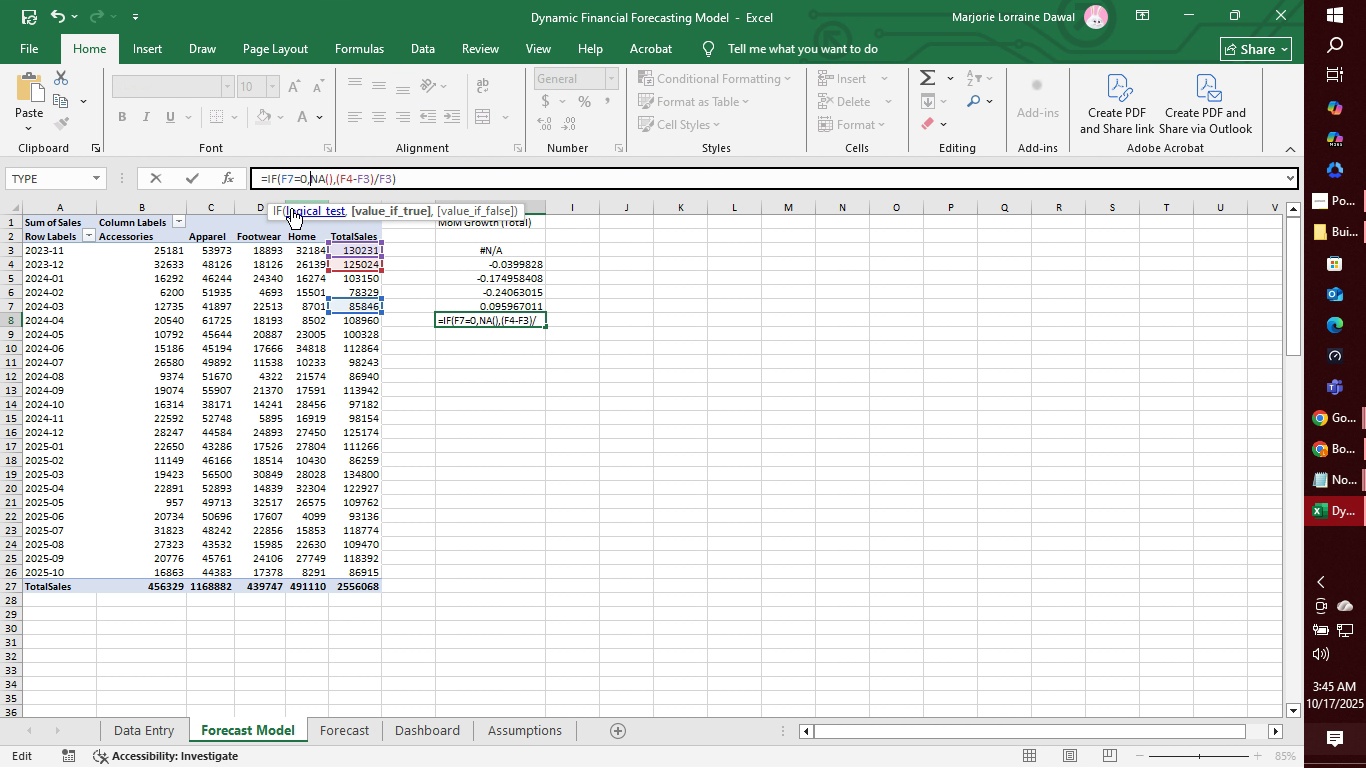 
key(ArrowRight)
 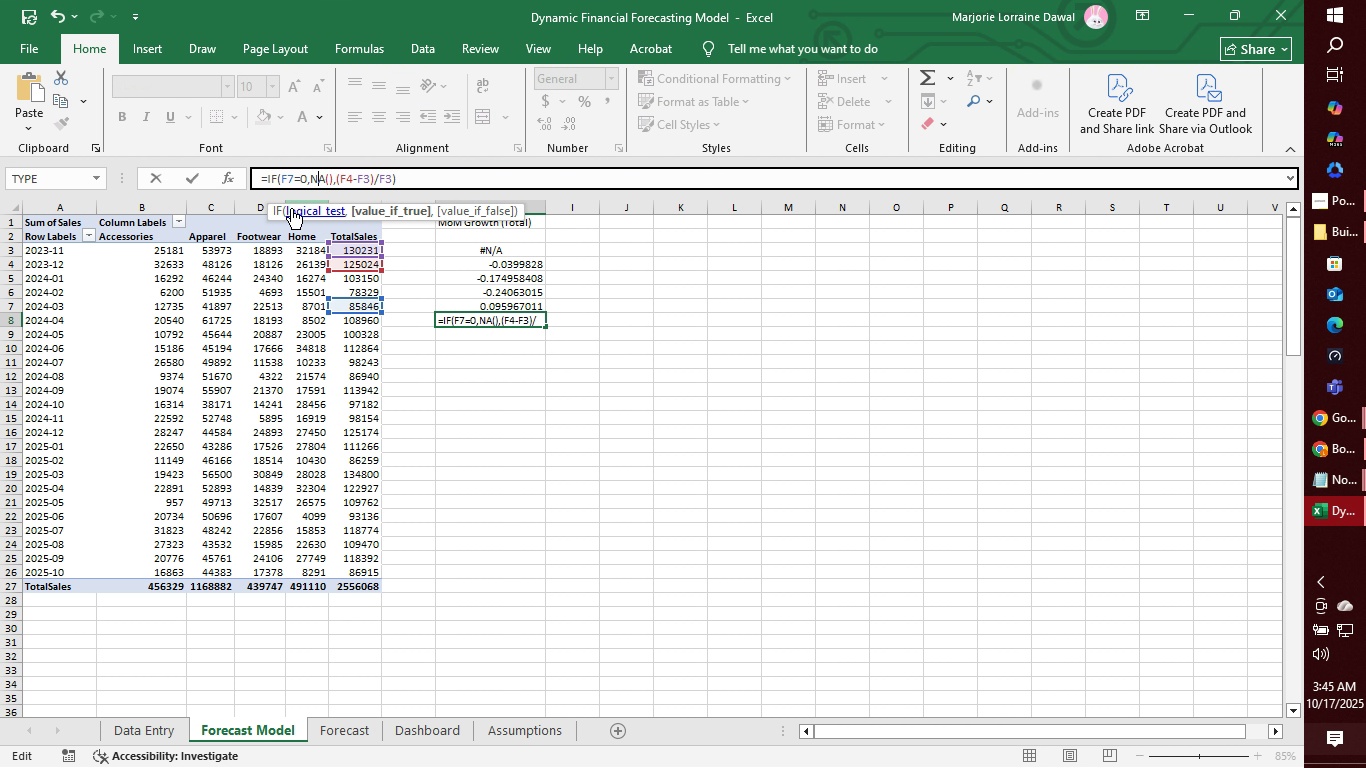 
key(ArrowRight)
 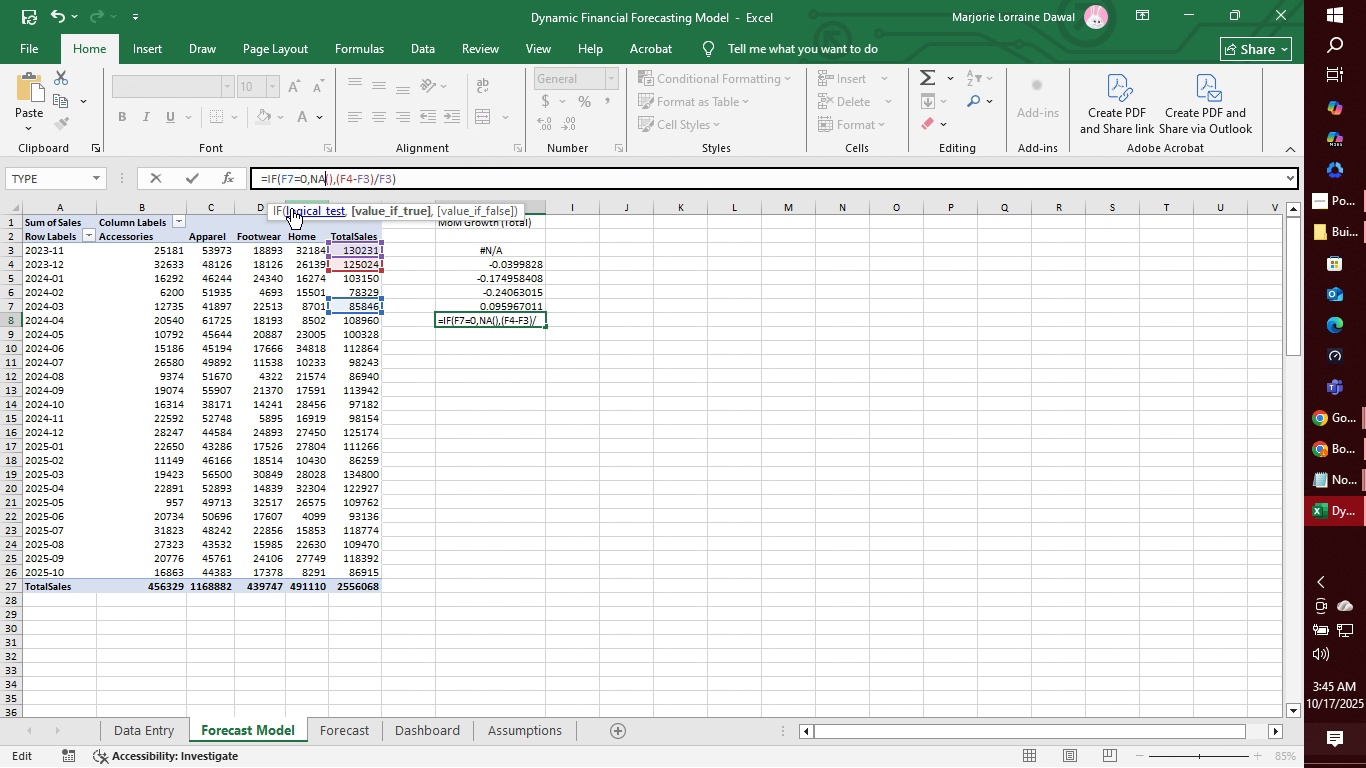 
key(ArrowRight)
 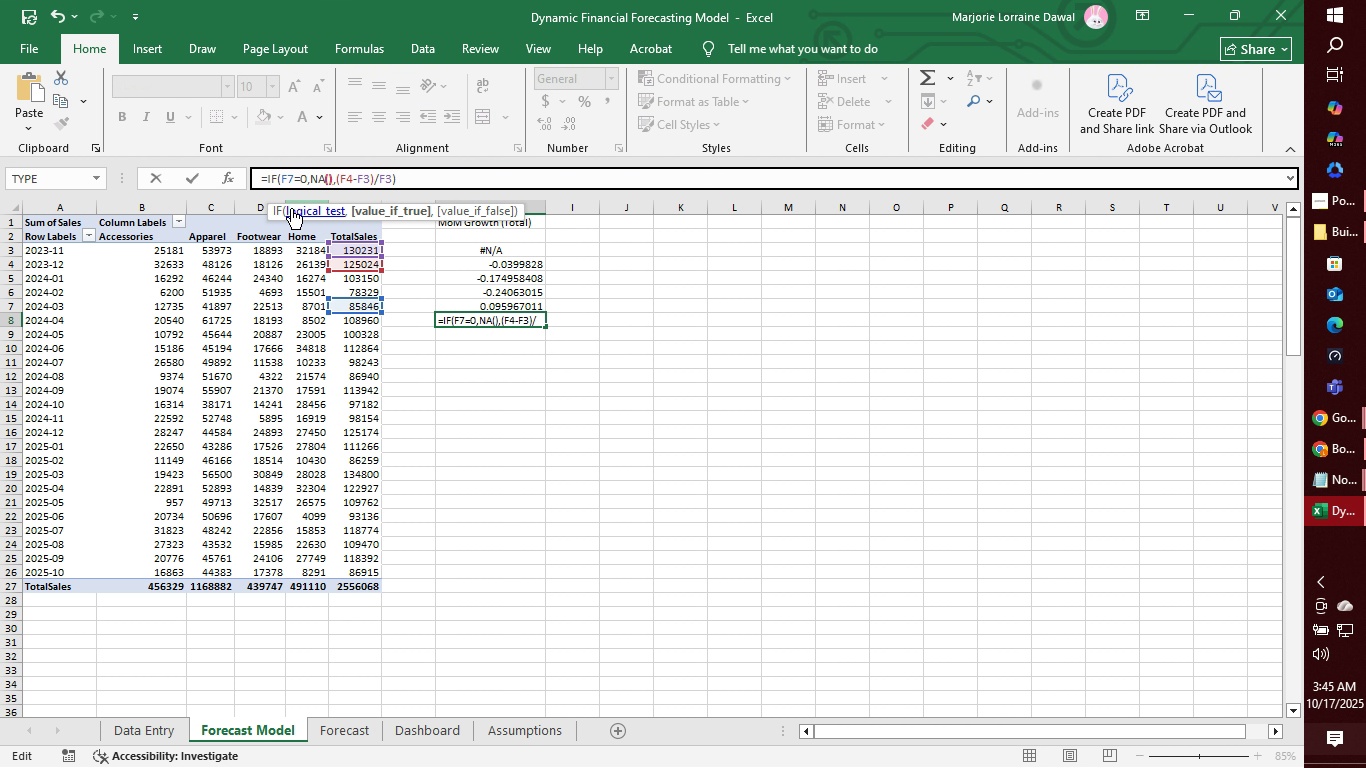 
key(ArrowRight)
 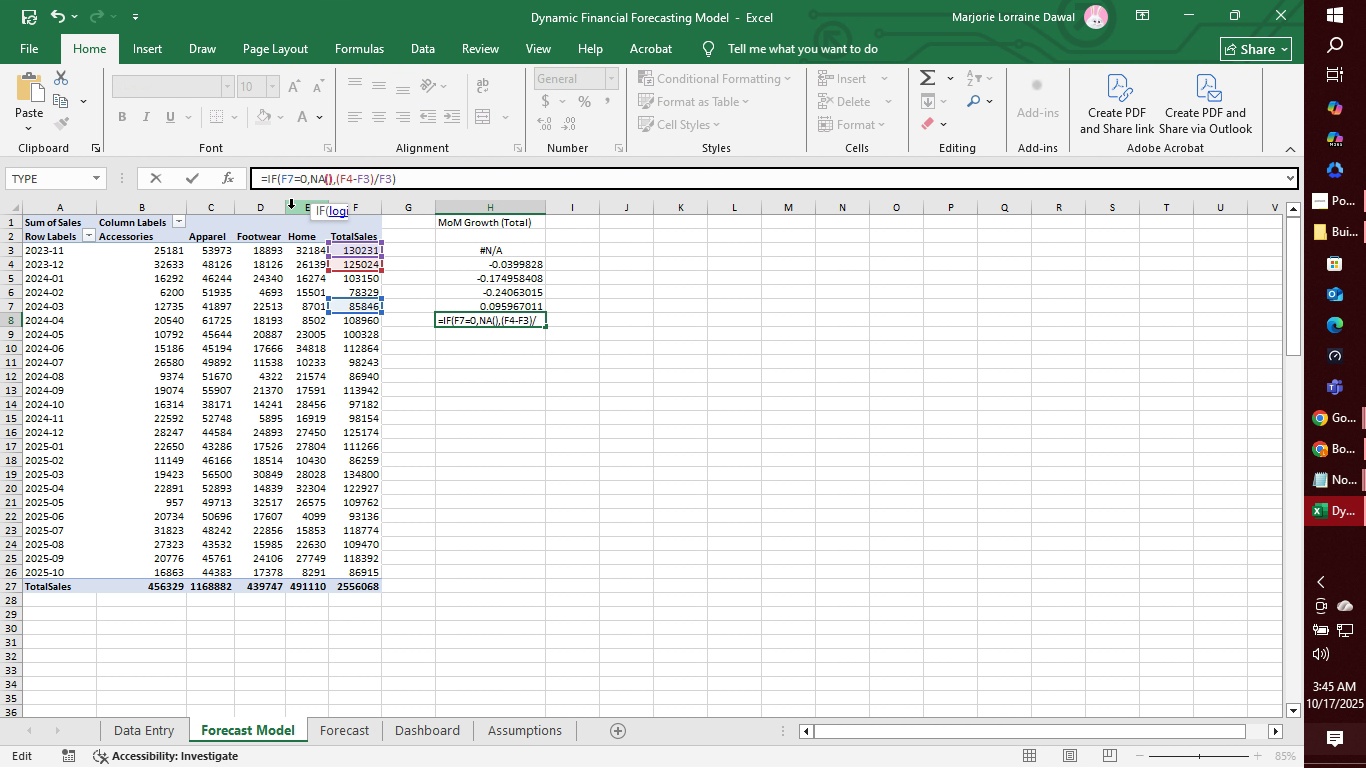 
key(ArrowRight)
 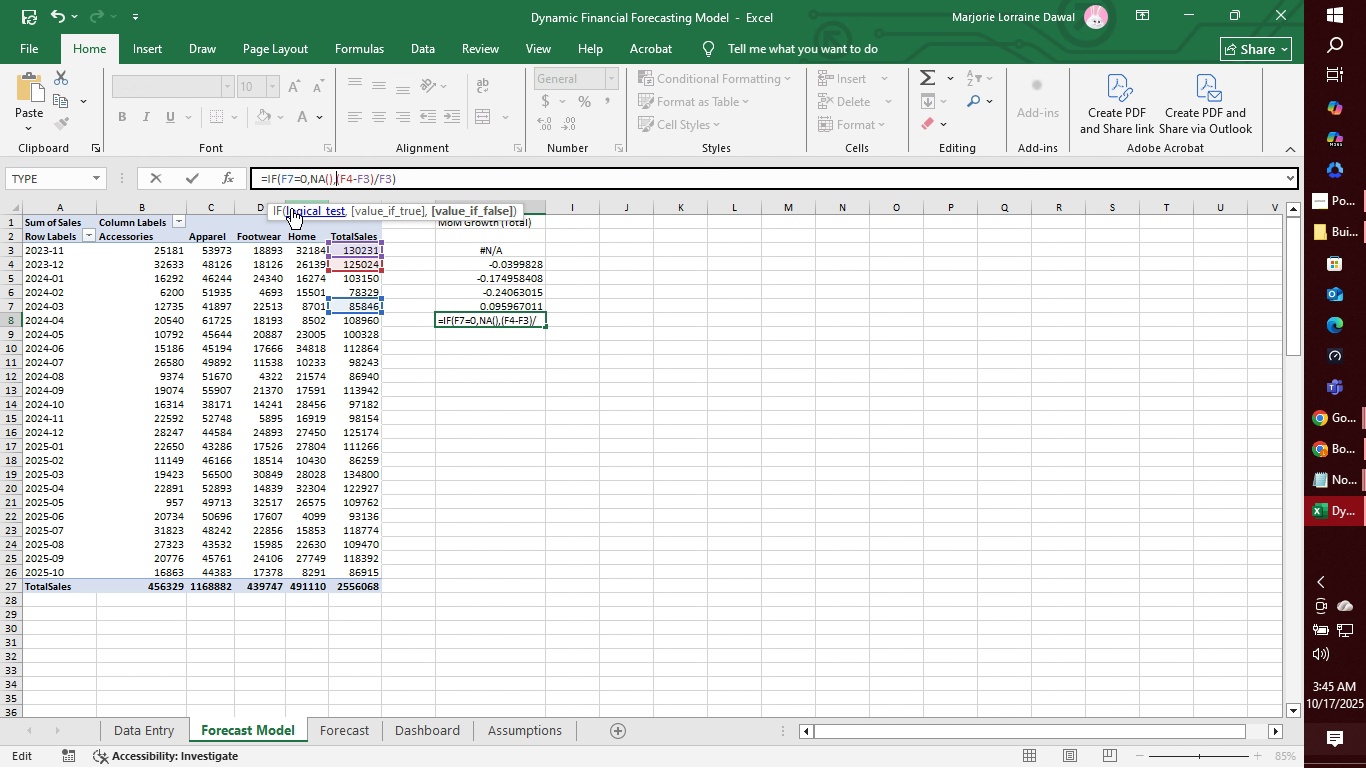 
key(ArrowRight)
 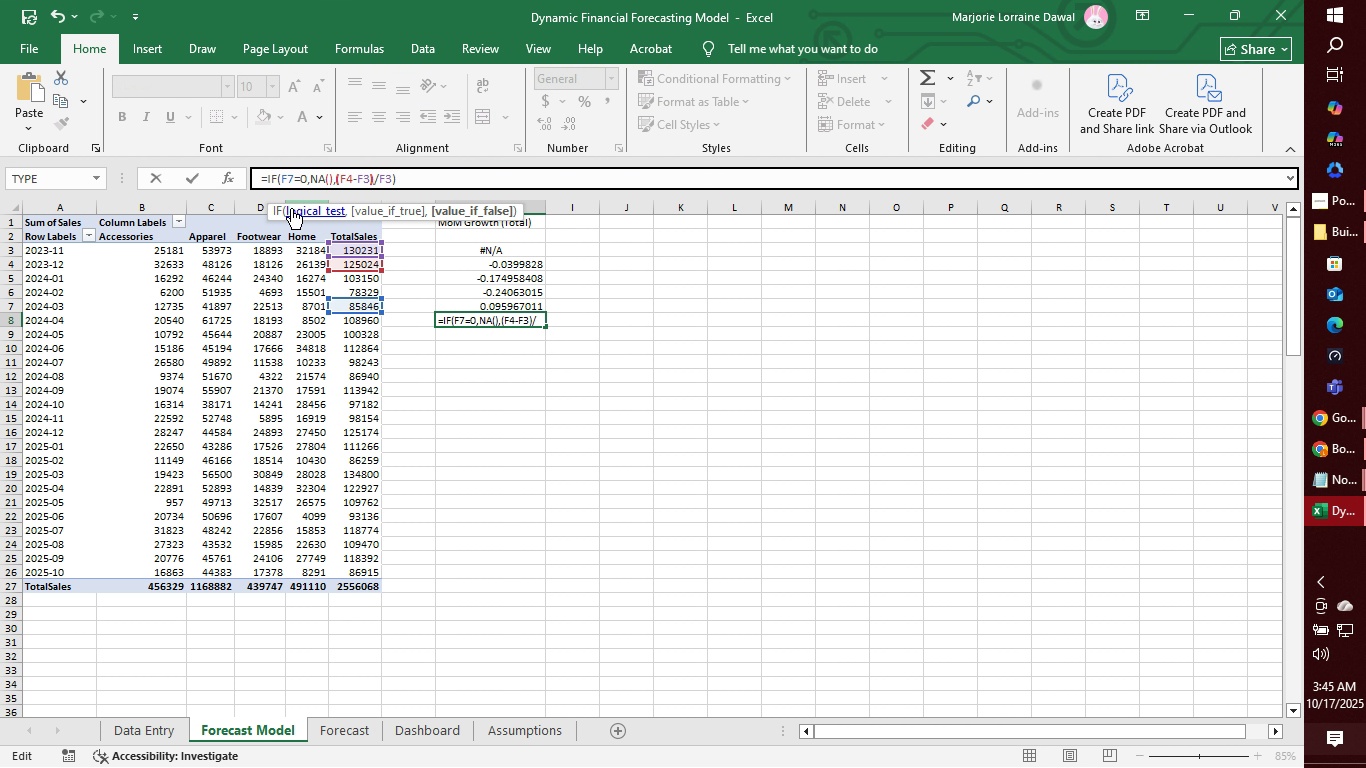 
key(ArrowRight)
 